 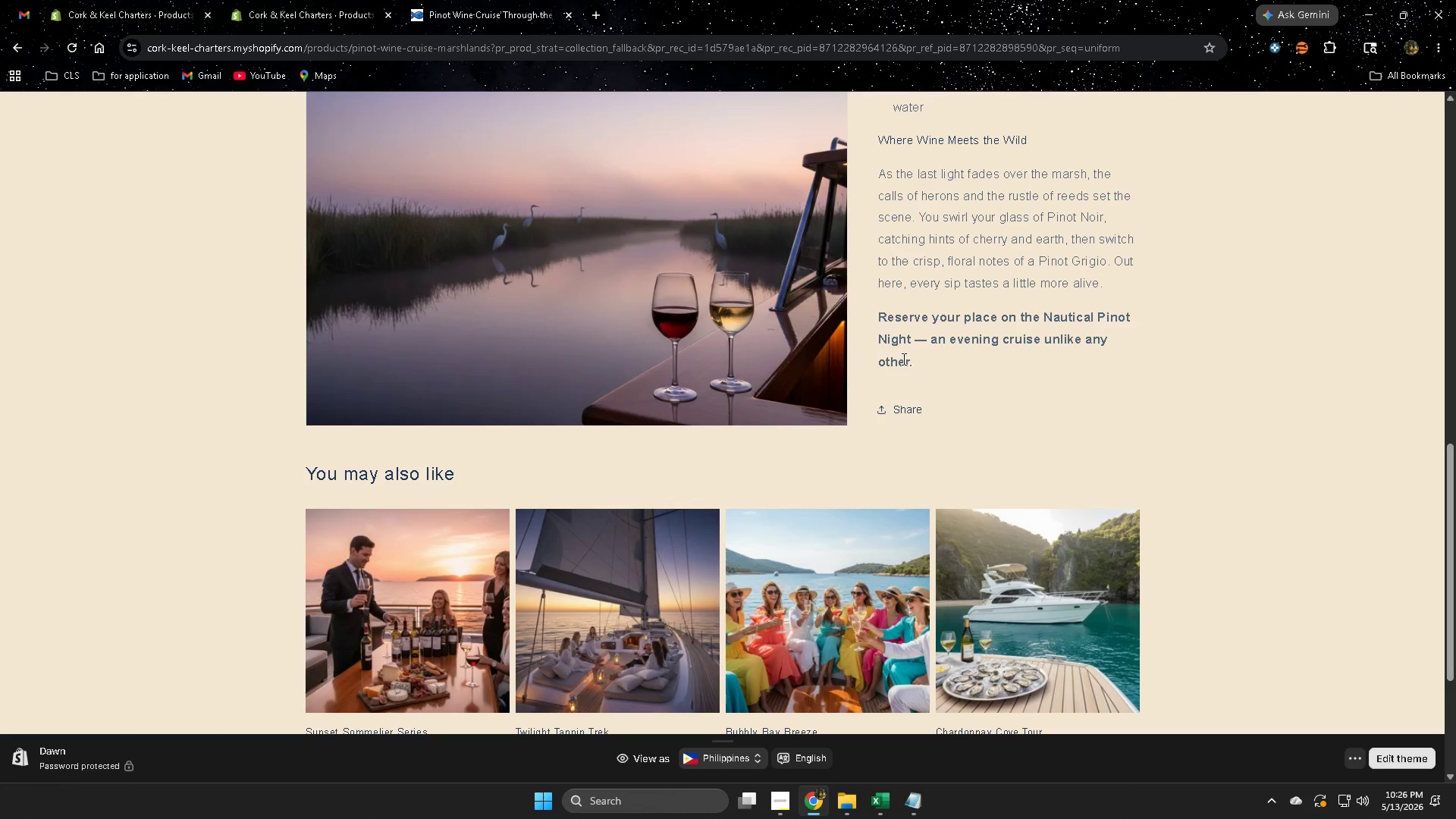 
scroll: coordinate [740, 595], scroll_direction: down, amount: 5.0
 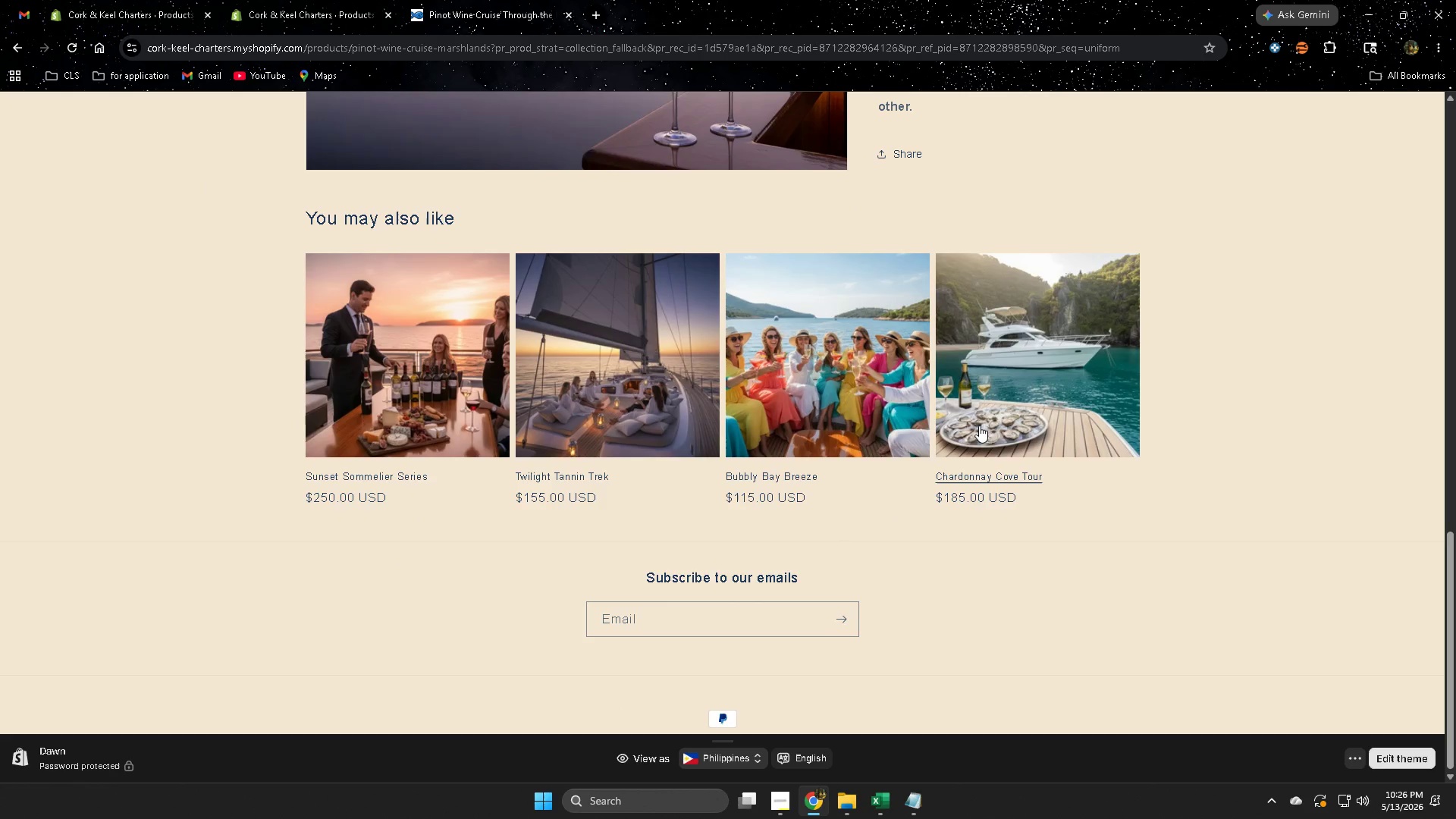 
left_click([1021, 369])
 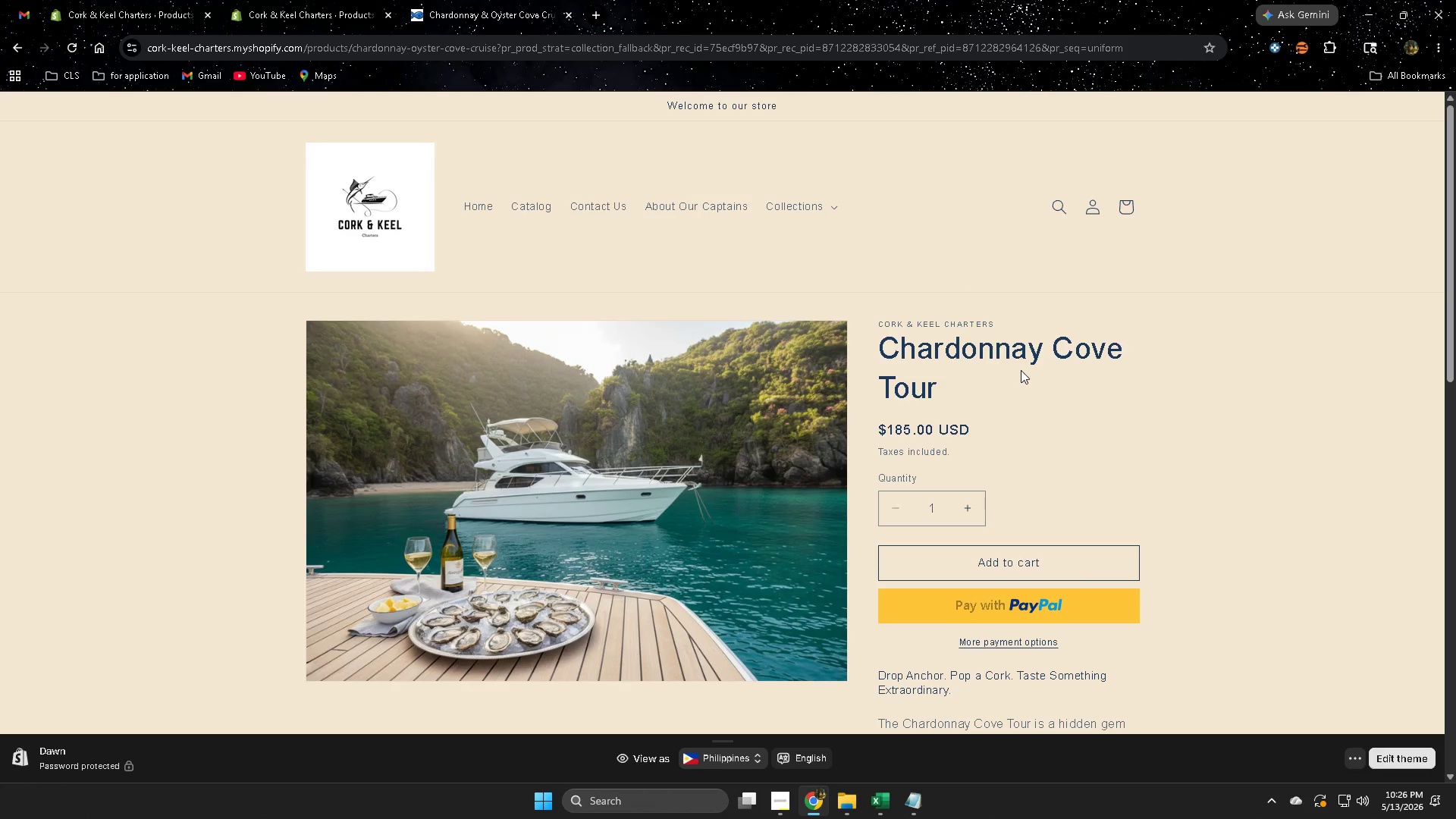 
scroll: coordinate [777, 439], scroll_direction: down, amount: 6.0
 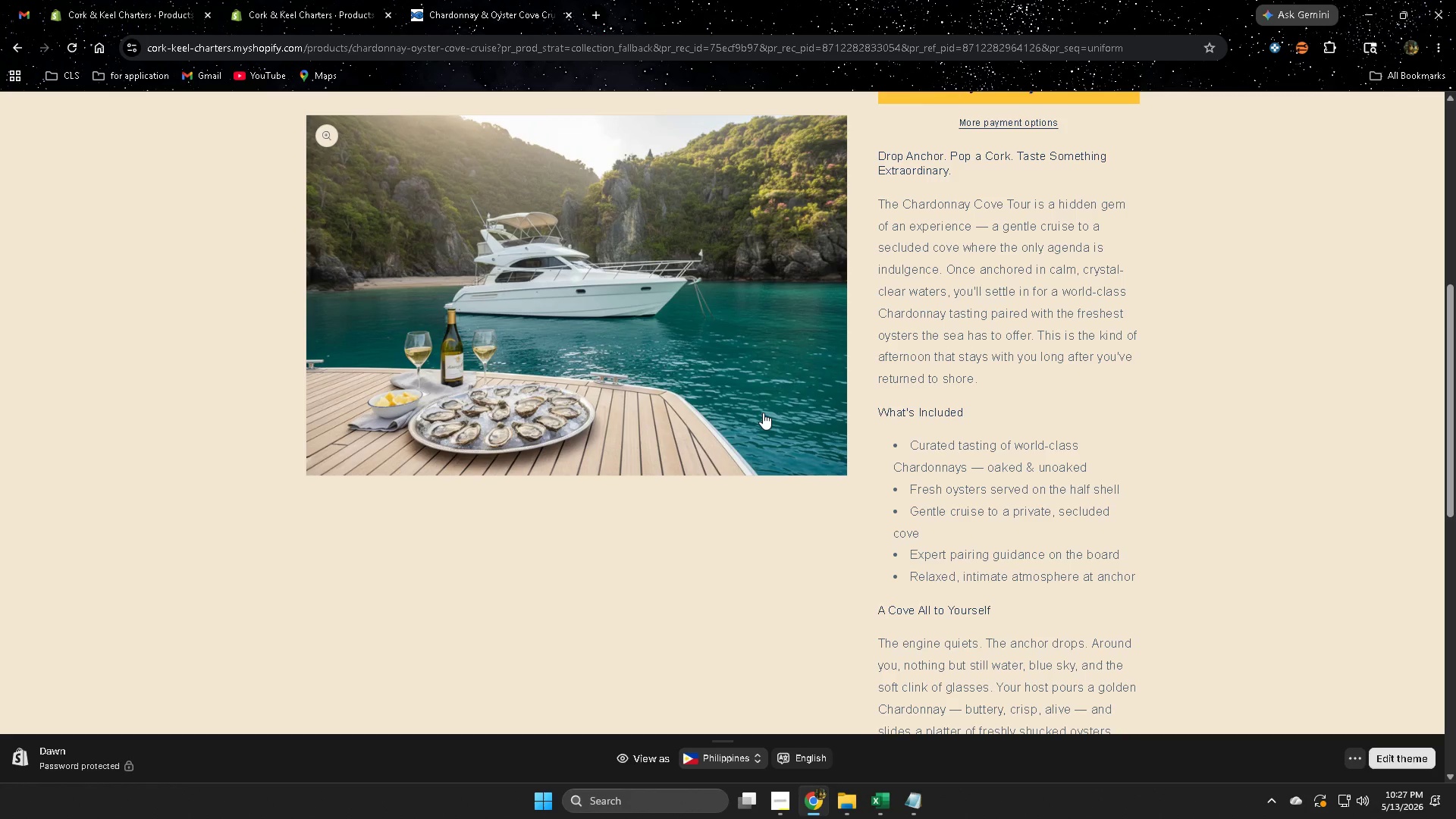 
wait(87.08)
 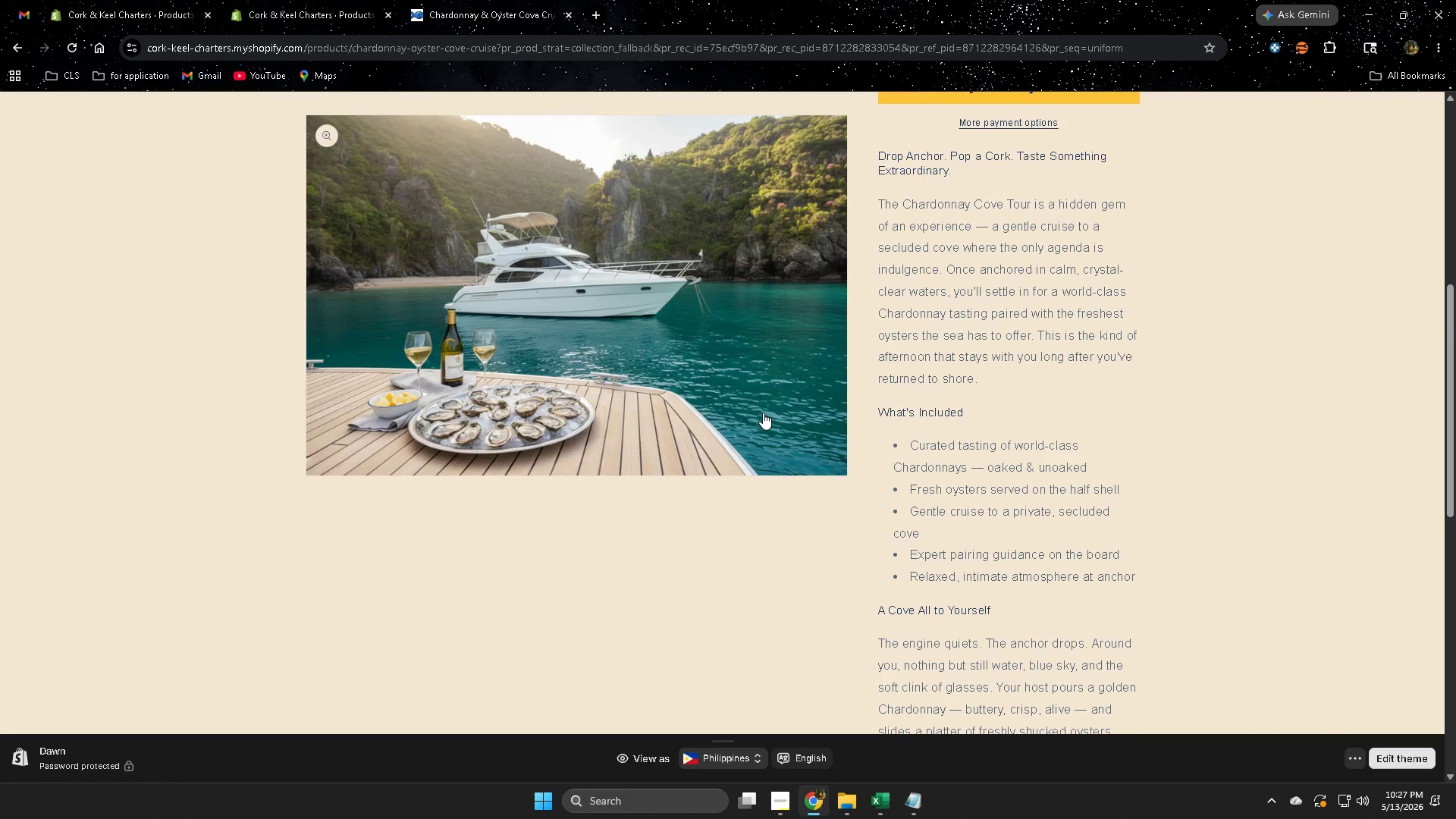 
scroll: coordinate [488, 246], scroll_direction: down, amount: 9.0
 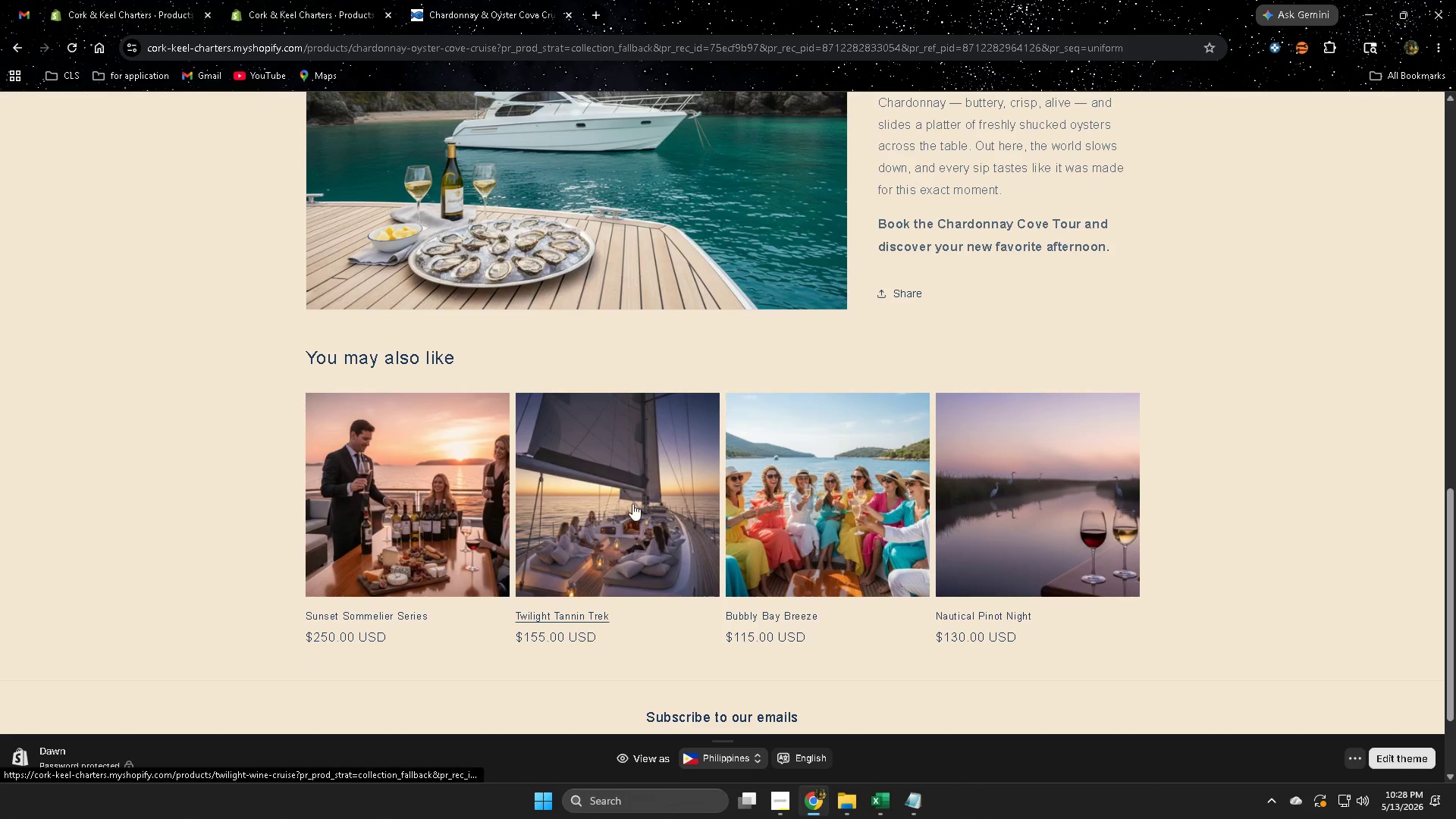 
double_click([414, 479])
 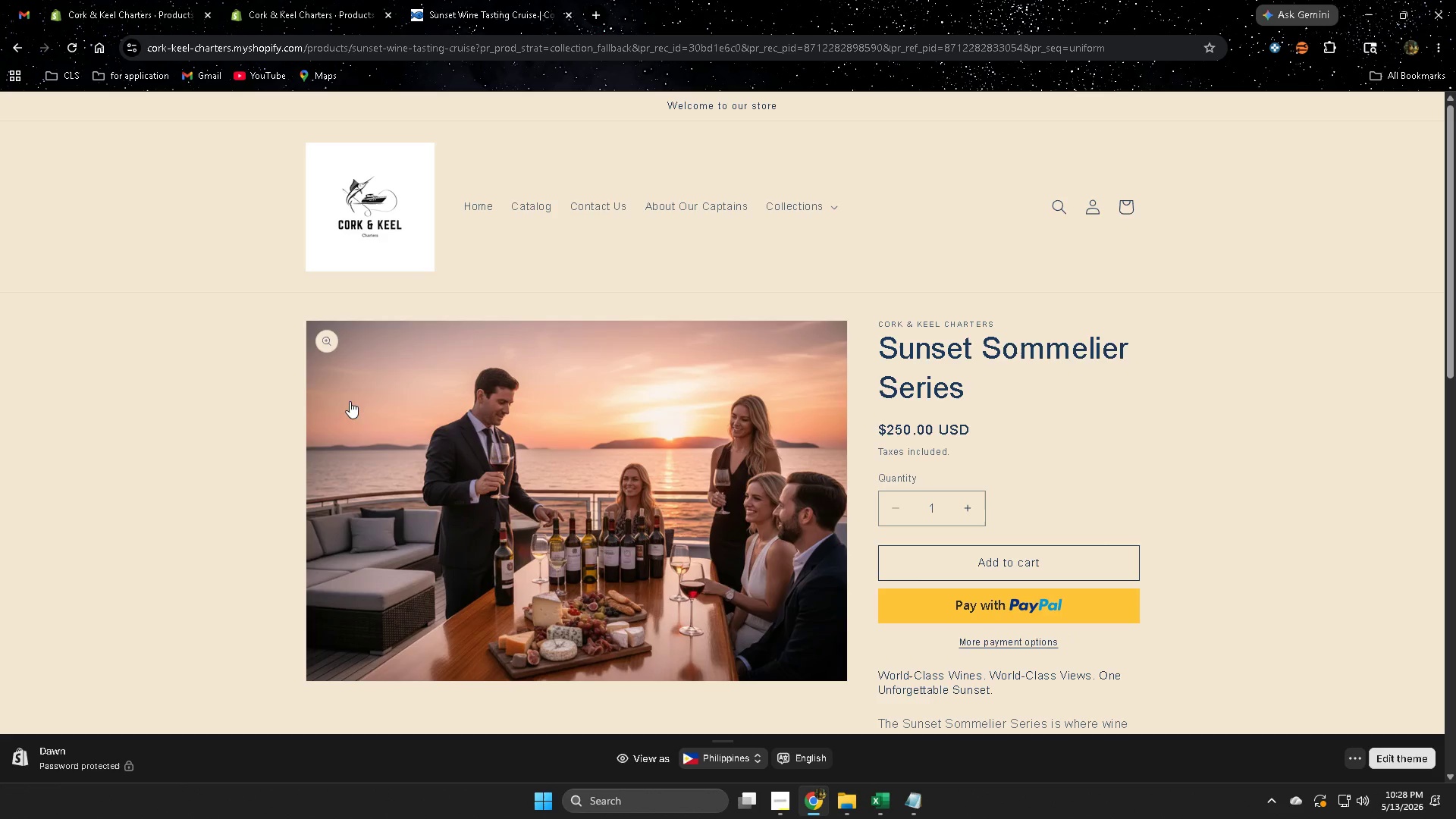 
wait(5.39)
 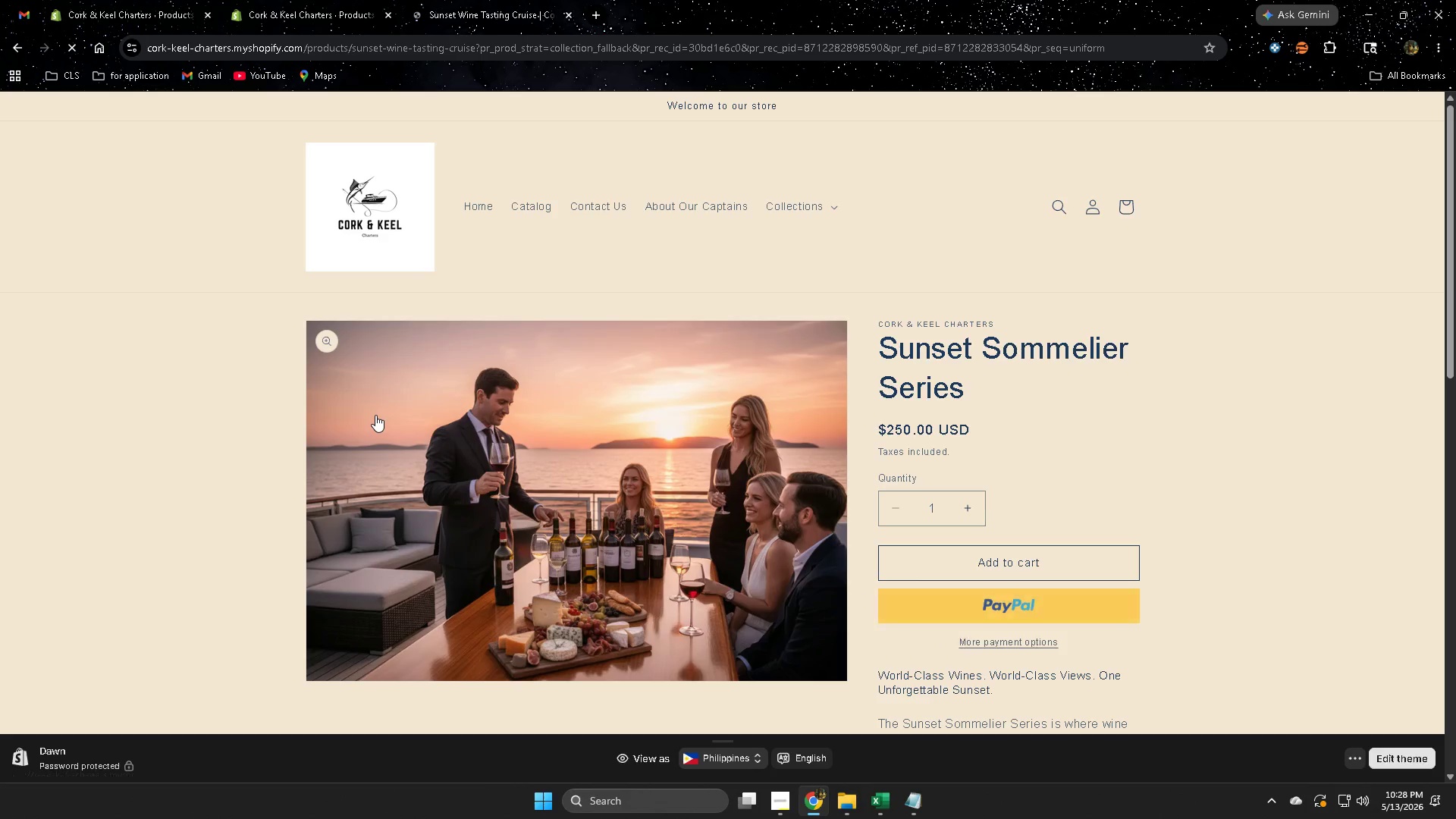 
scroll: coordinate [350, 391], scroll_direction: down, amount: 8.0
 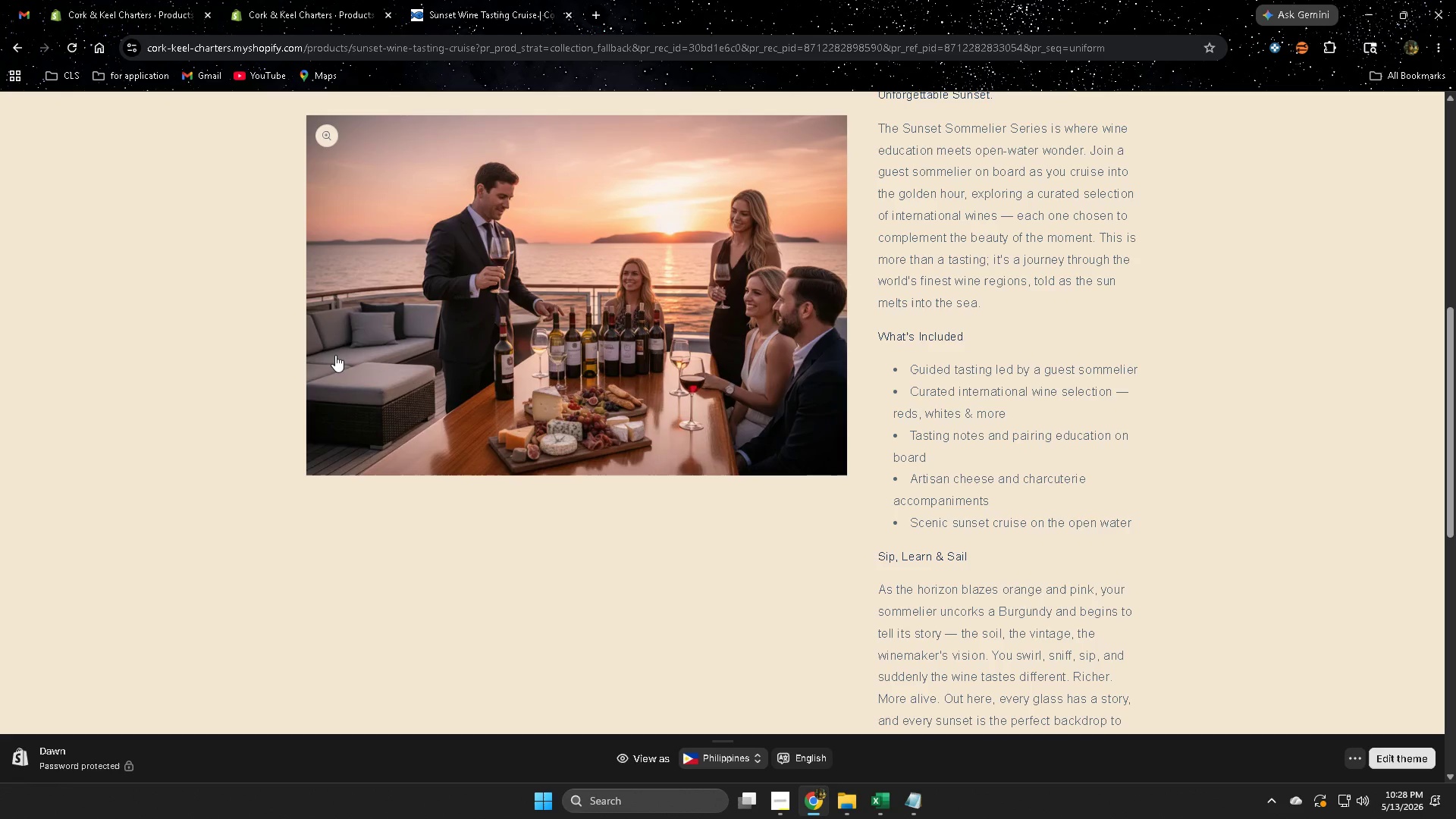 
wait(26.1)
 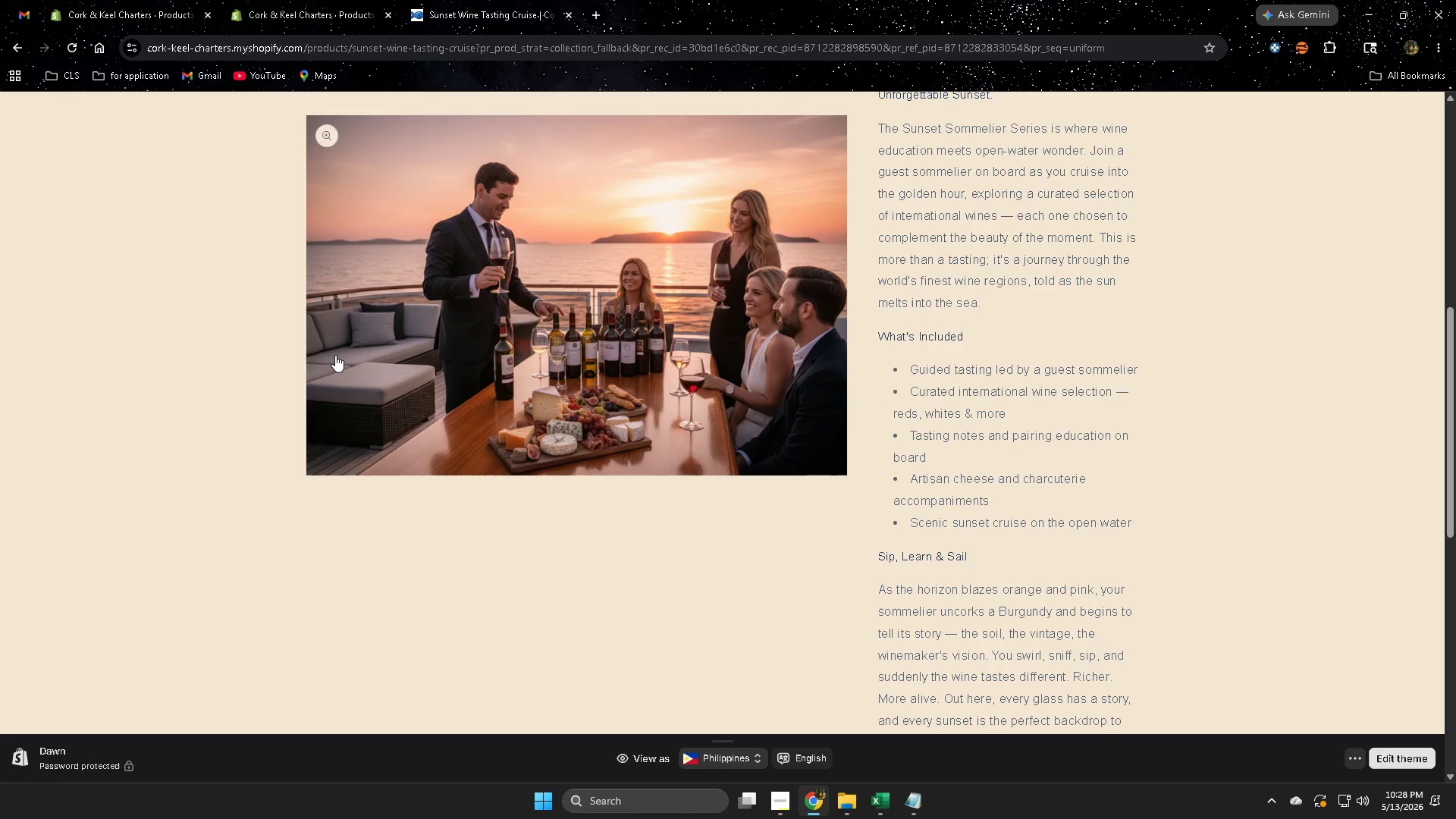 
scroll: coordinate [998, 480], scroll_direction: down, amount: 3.0
 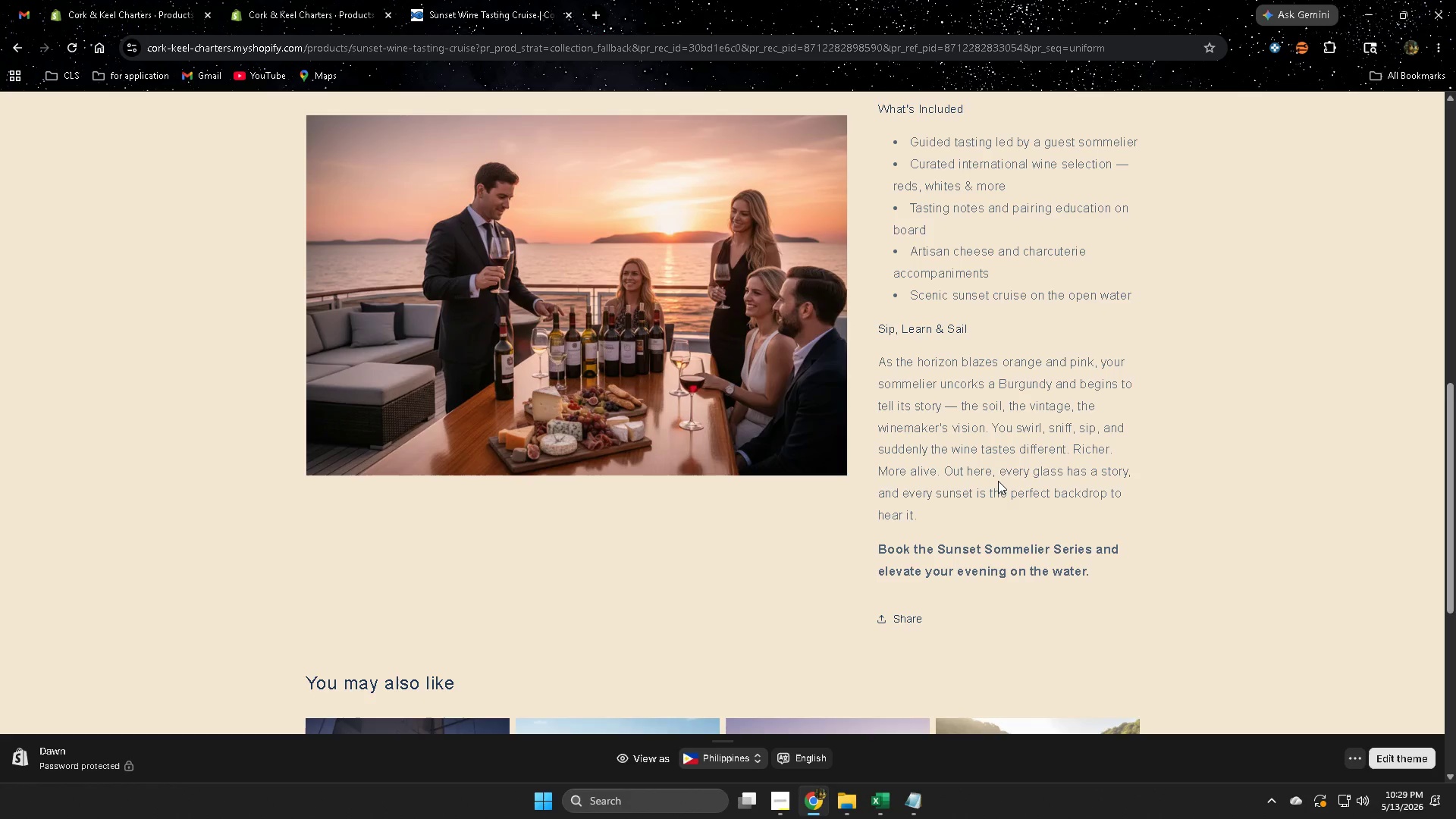 
wait(41.81)
 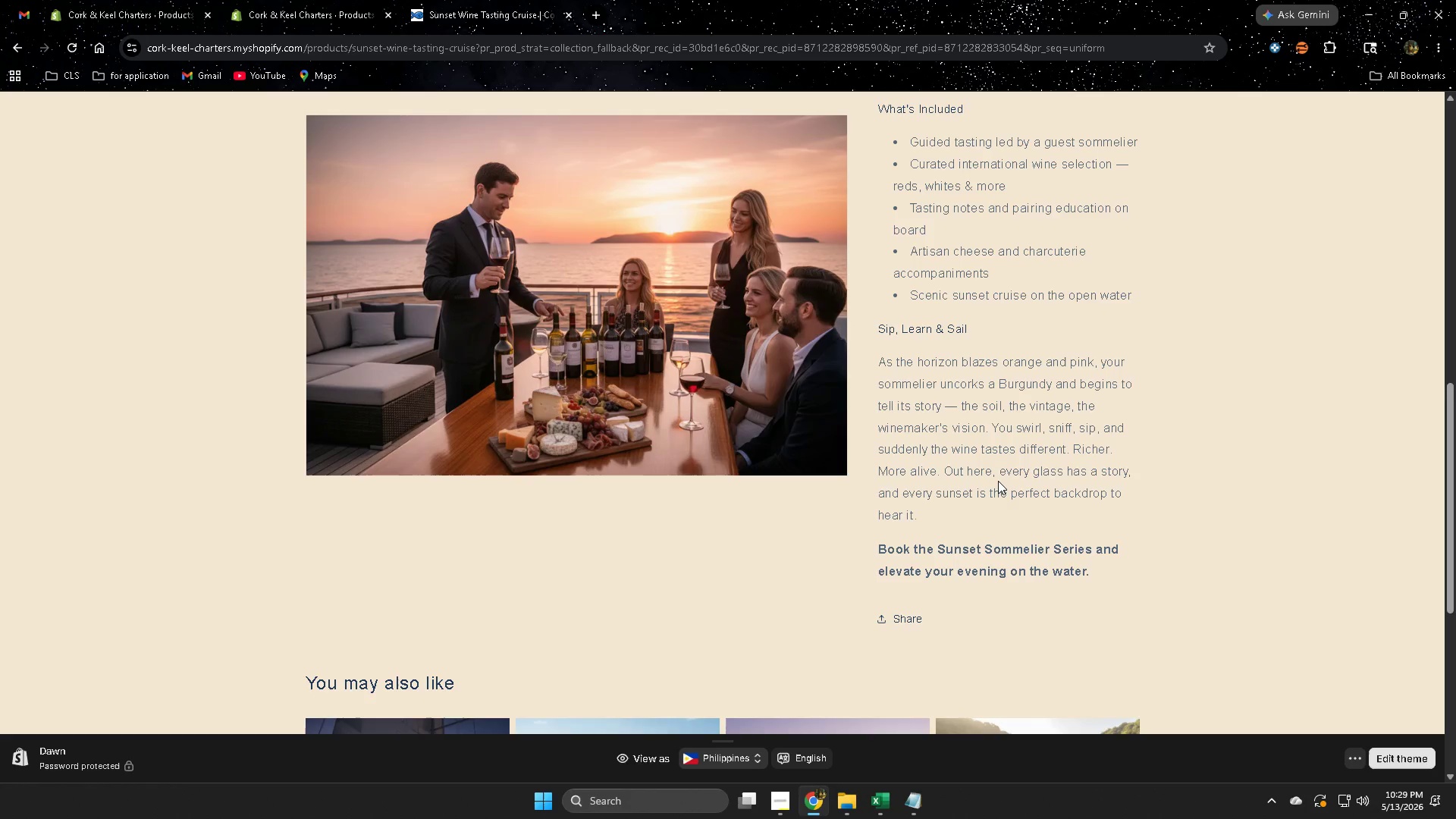 
scroll: coordinate [855, 436], scroll_direction: down, amount: 3.0
 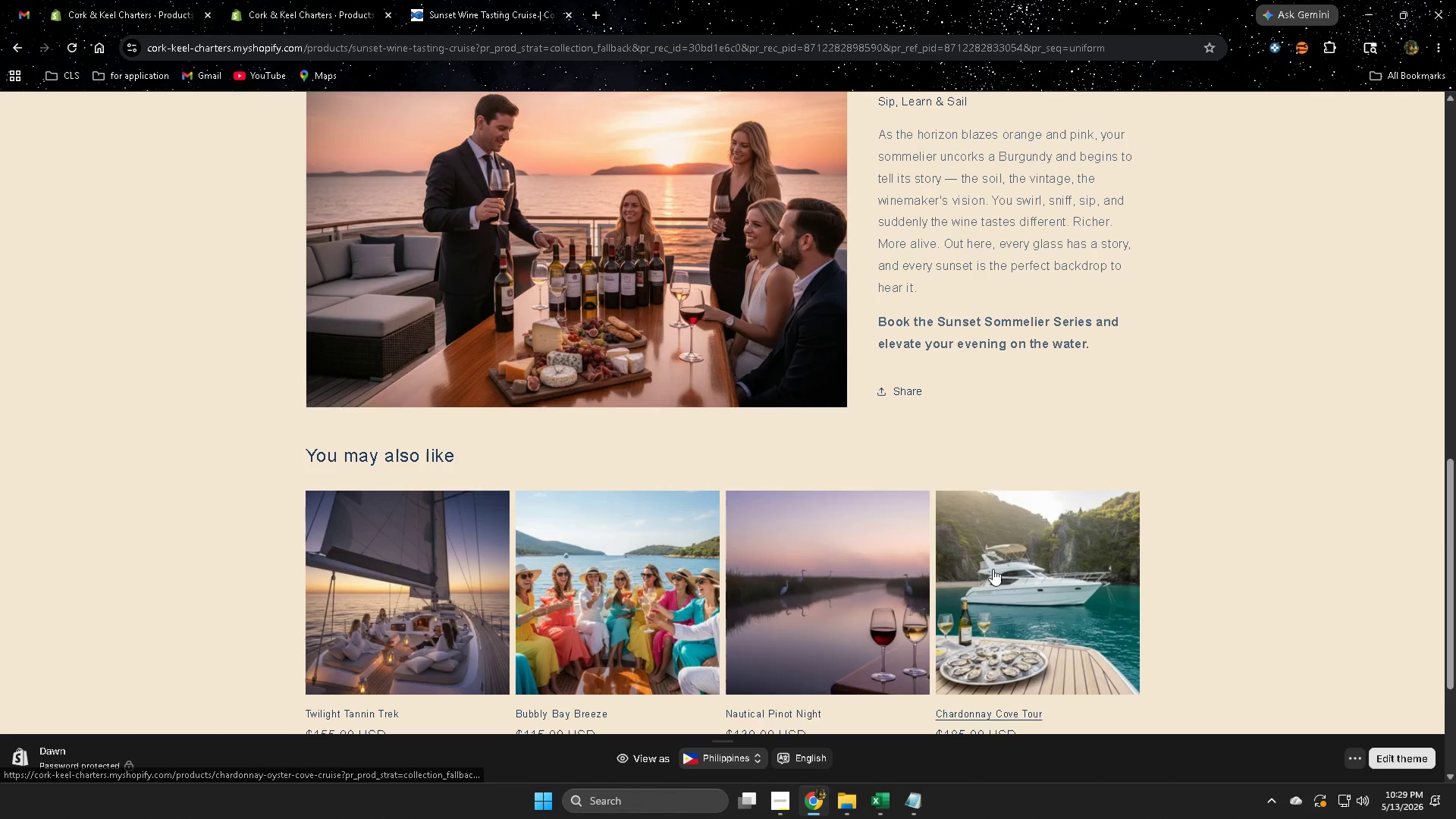 
scroll: coordinate [818, 488], scroll_direction: up, amount: 6.0
 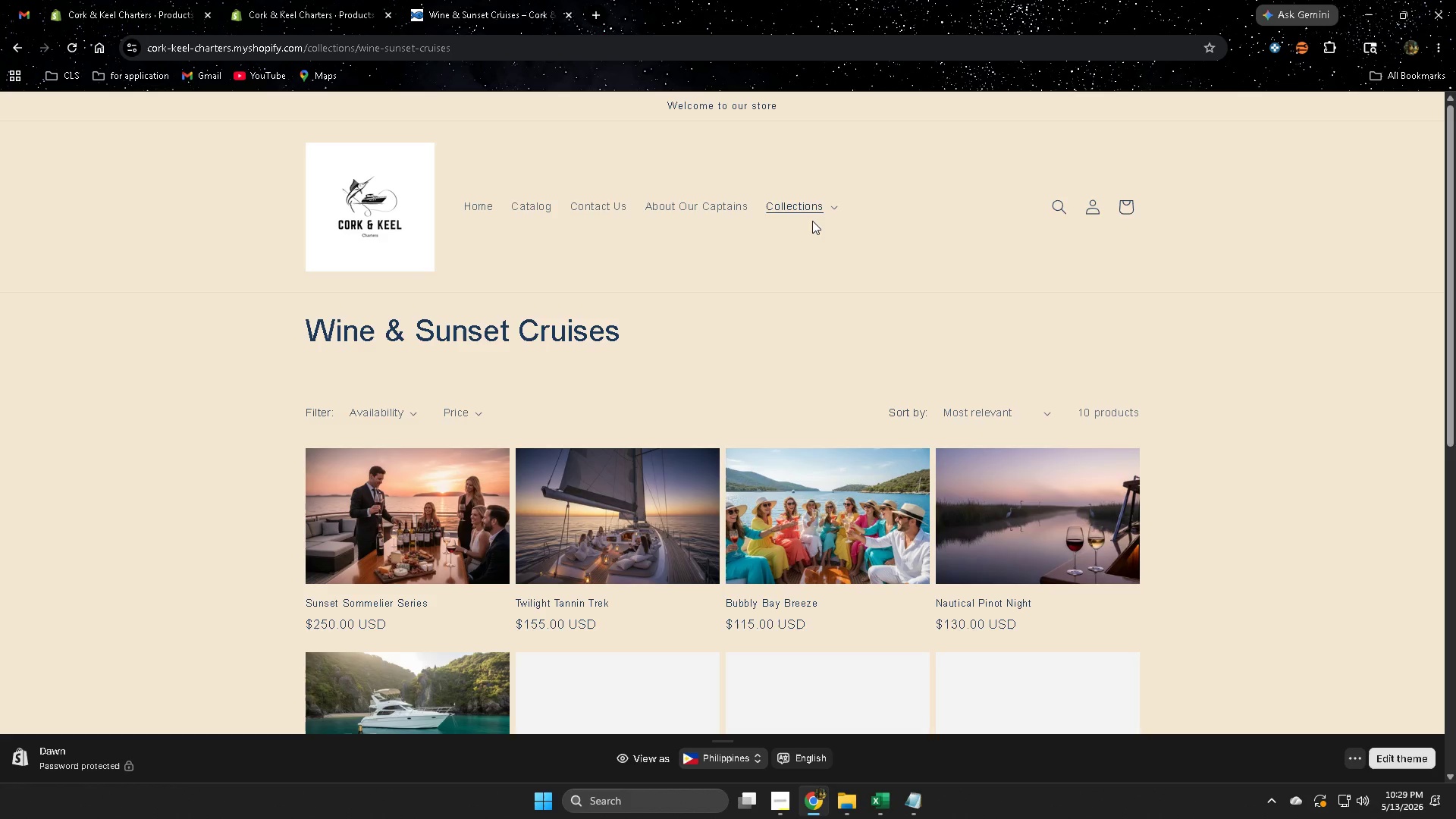 
wait(12.58)
 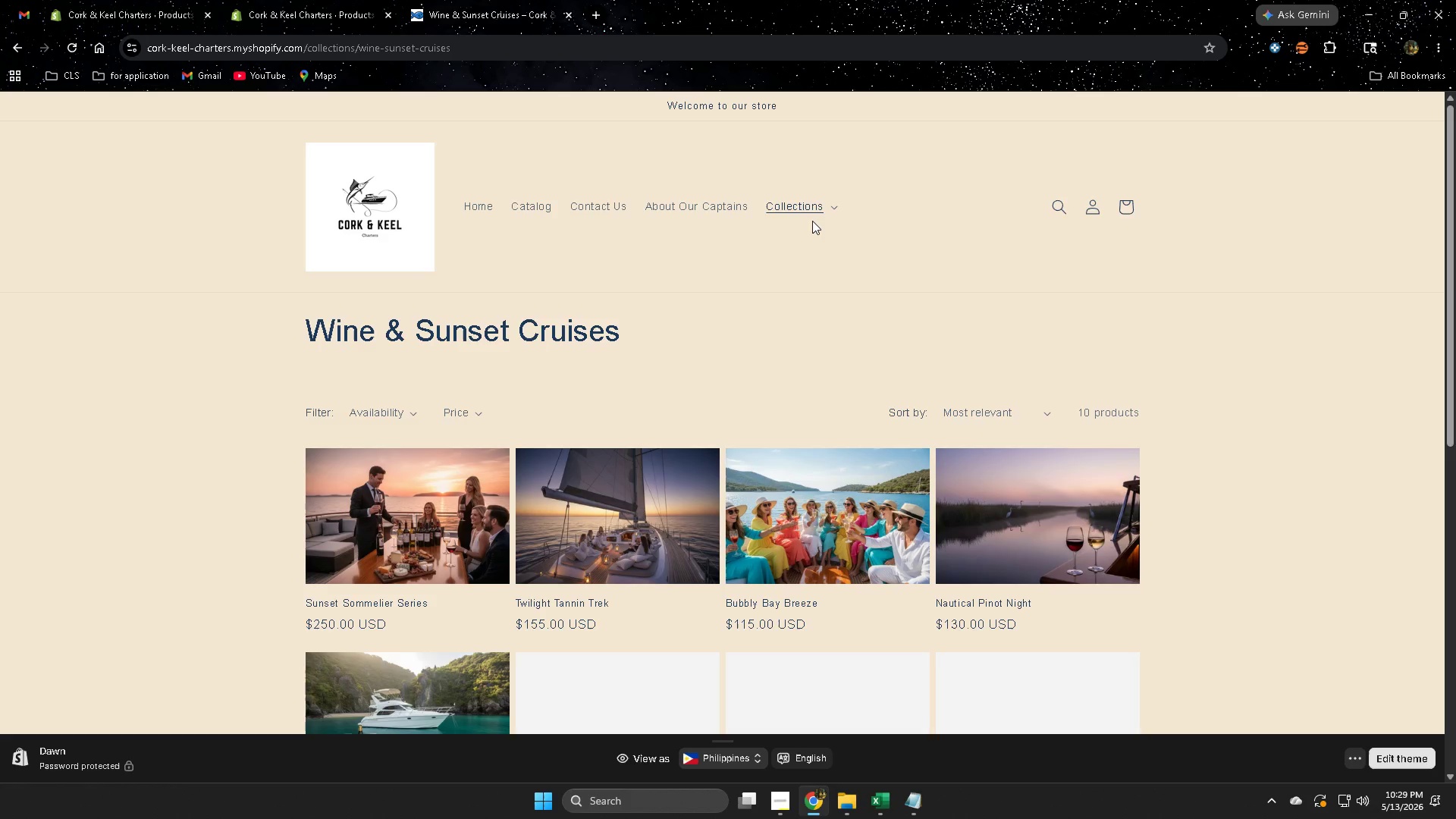 
left_click([787, 215])
 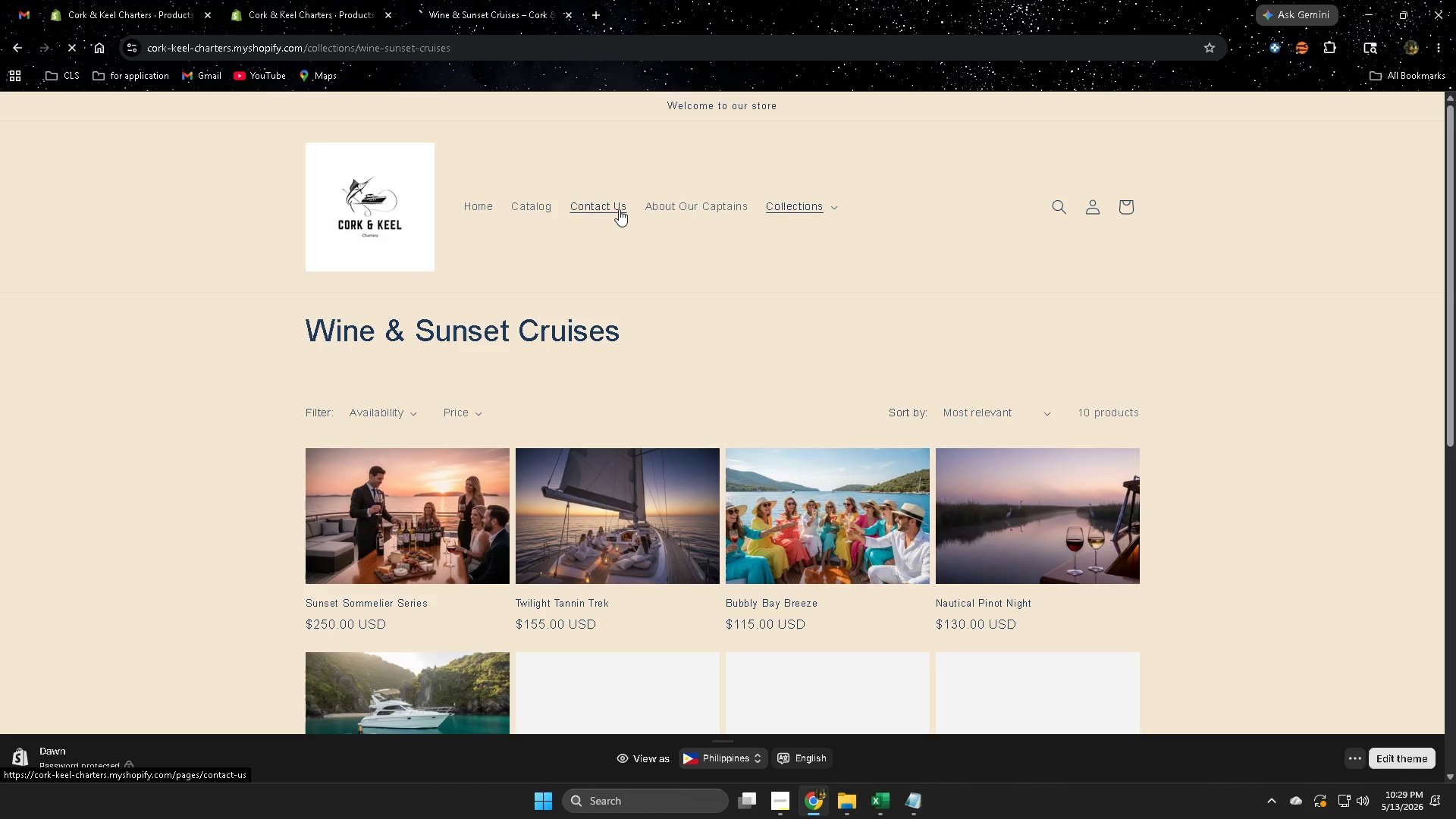 
scroll: coordinate [1410, 389], scroll_direction: down, amount: 2.0
 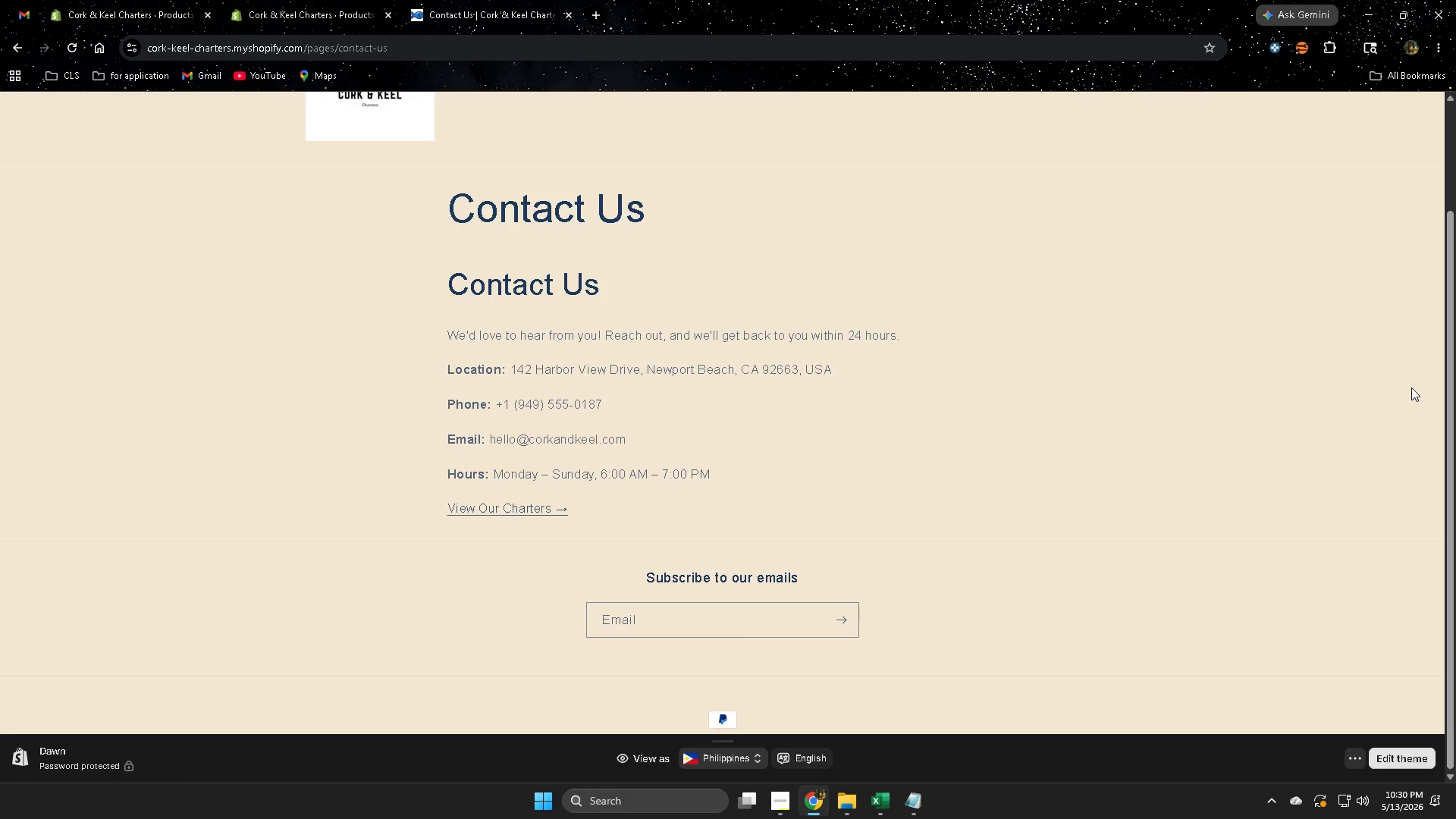 
wait(38.76)
 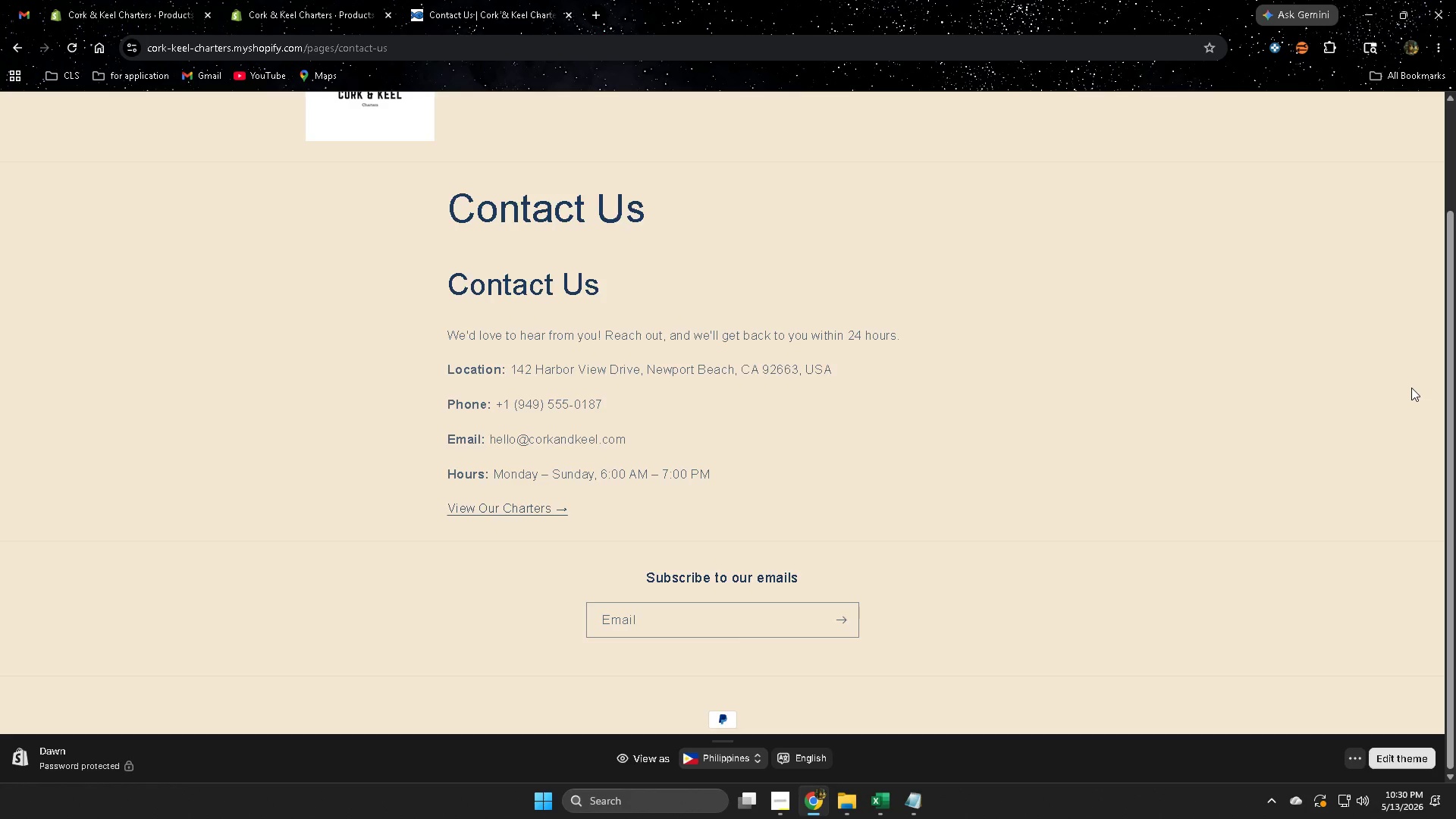 
scroll: coordinate [904, 437], scroll_direction: none, amount: 0.0
 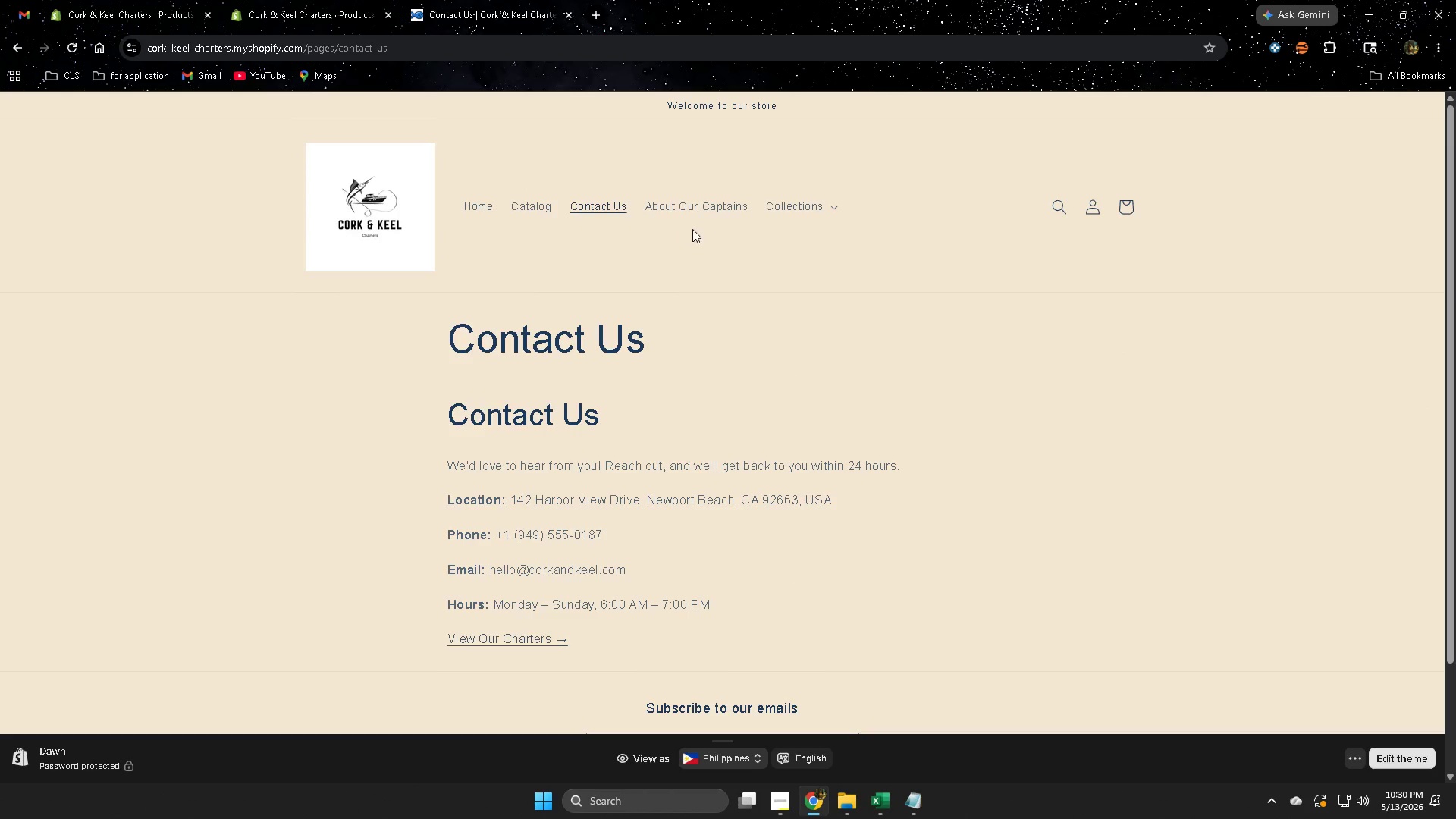 
left_click([692, 216])
 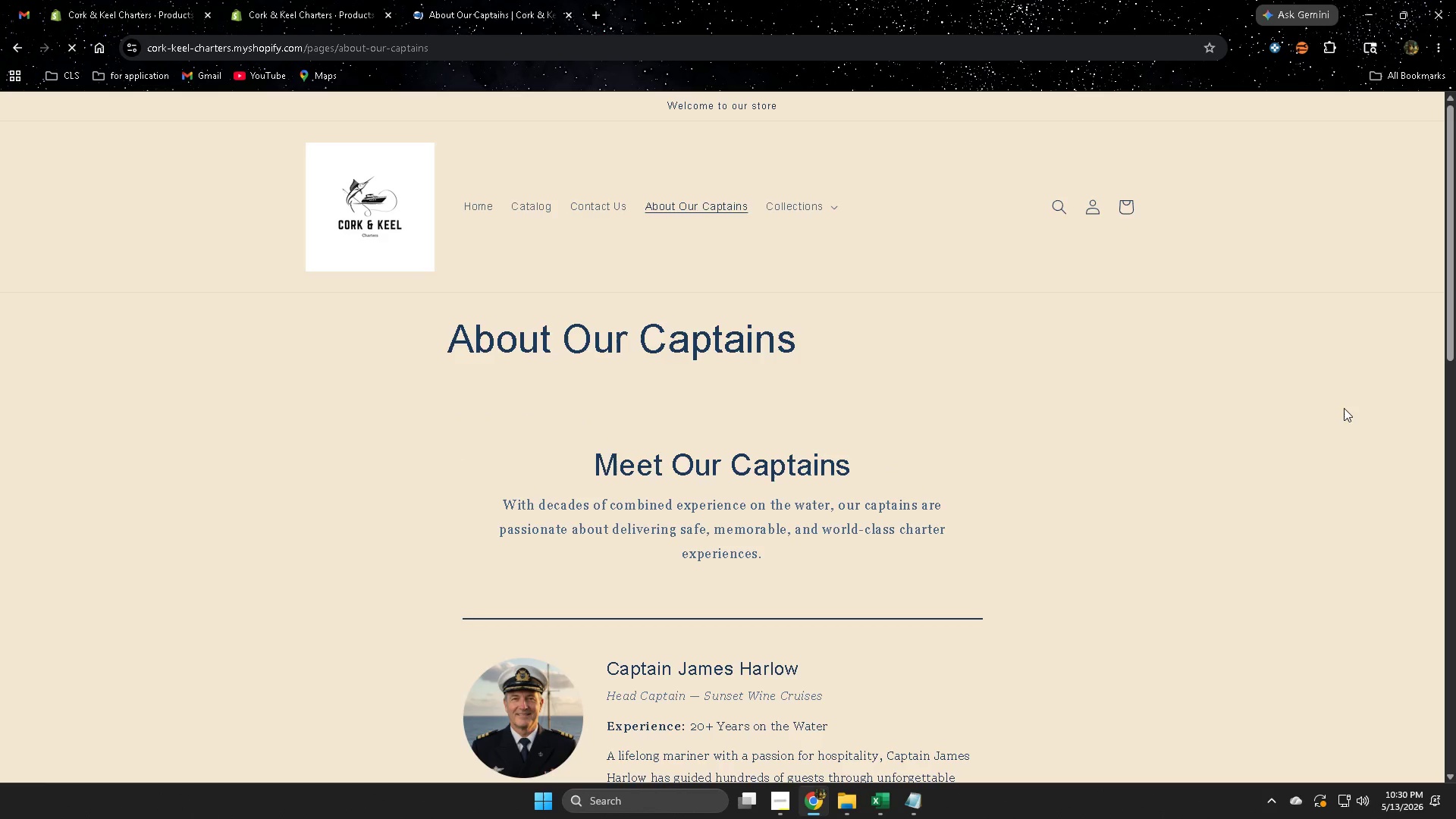 
scroll: coordinate [1438, 453], scroll_direction: down, amount: 4.0
 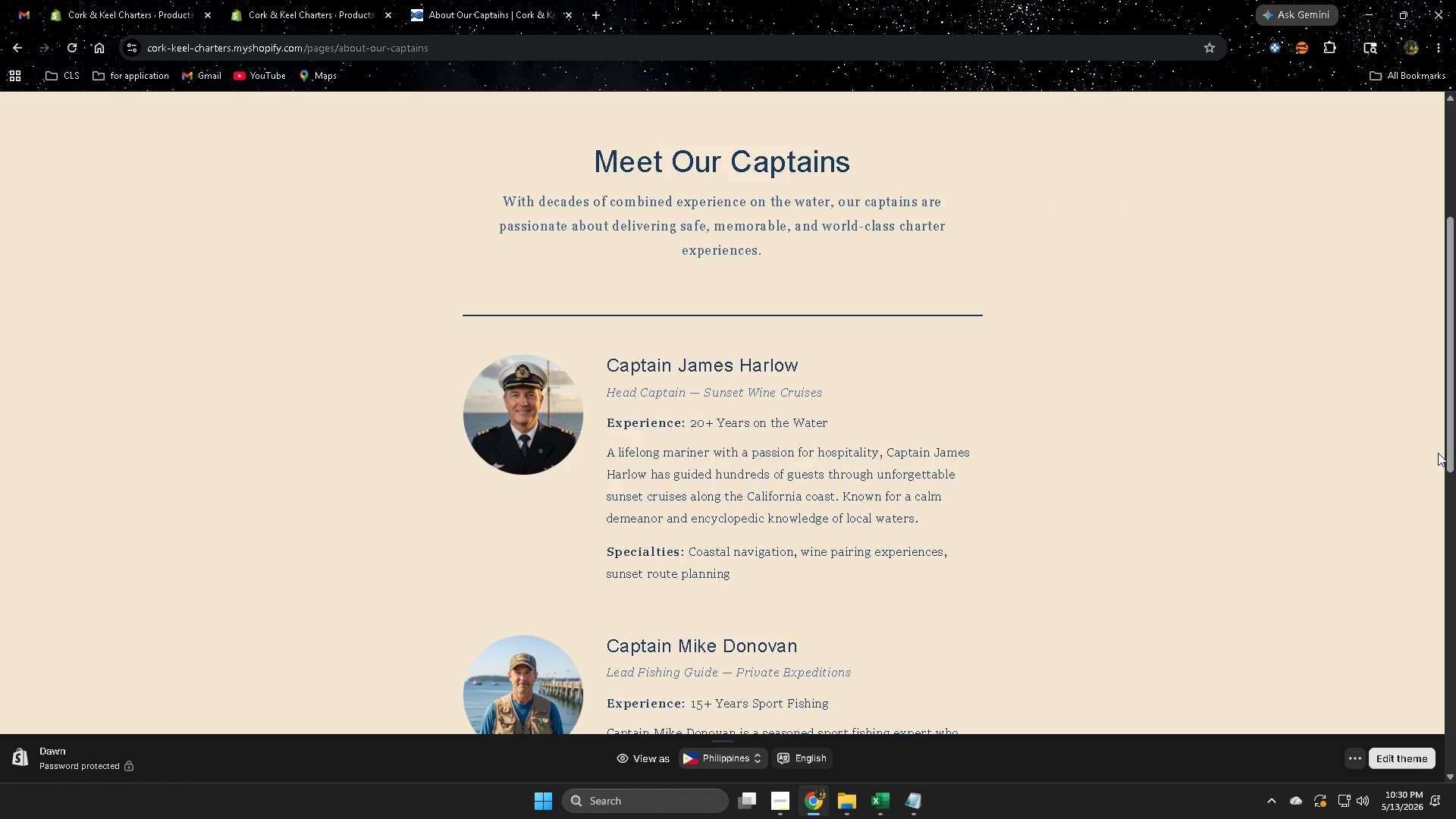 
scroll: coordinate [1438, 452], scroll_direction: none, amount: 0.0
 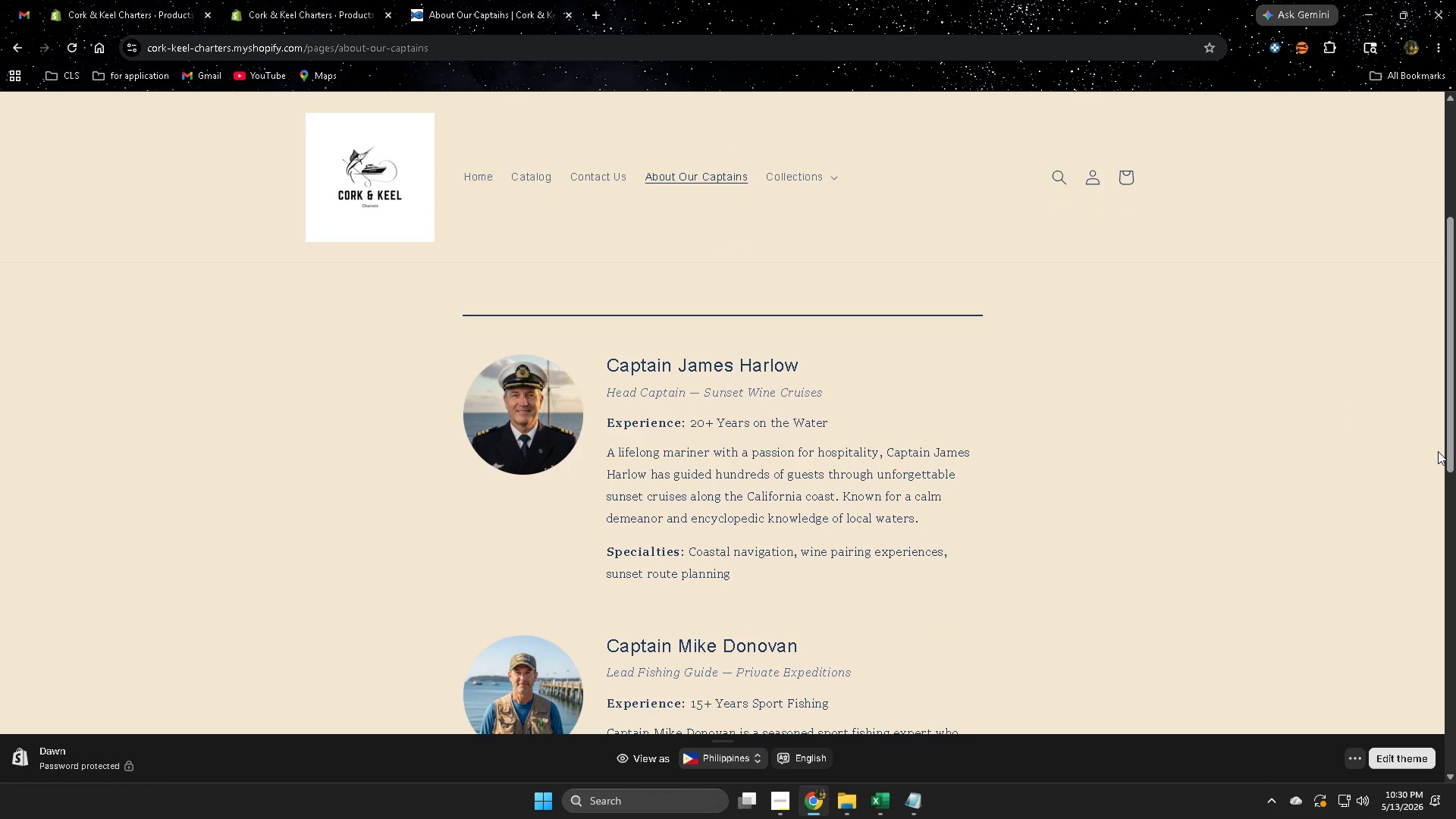 
scroll: coordinate [1438, 451], scroll_direction: down, amount: 3.0
 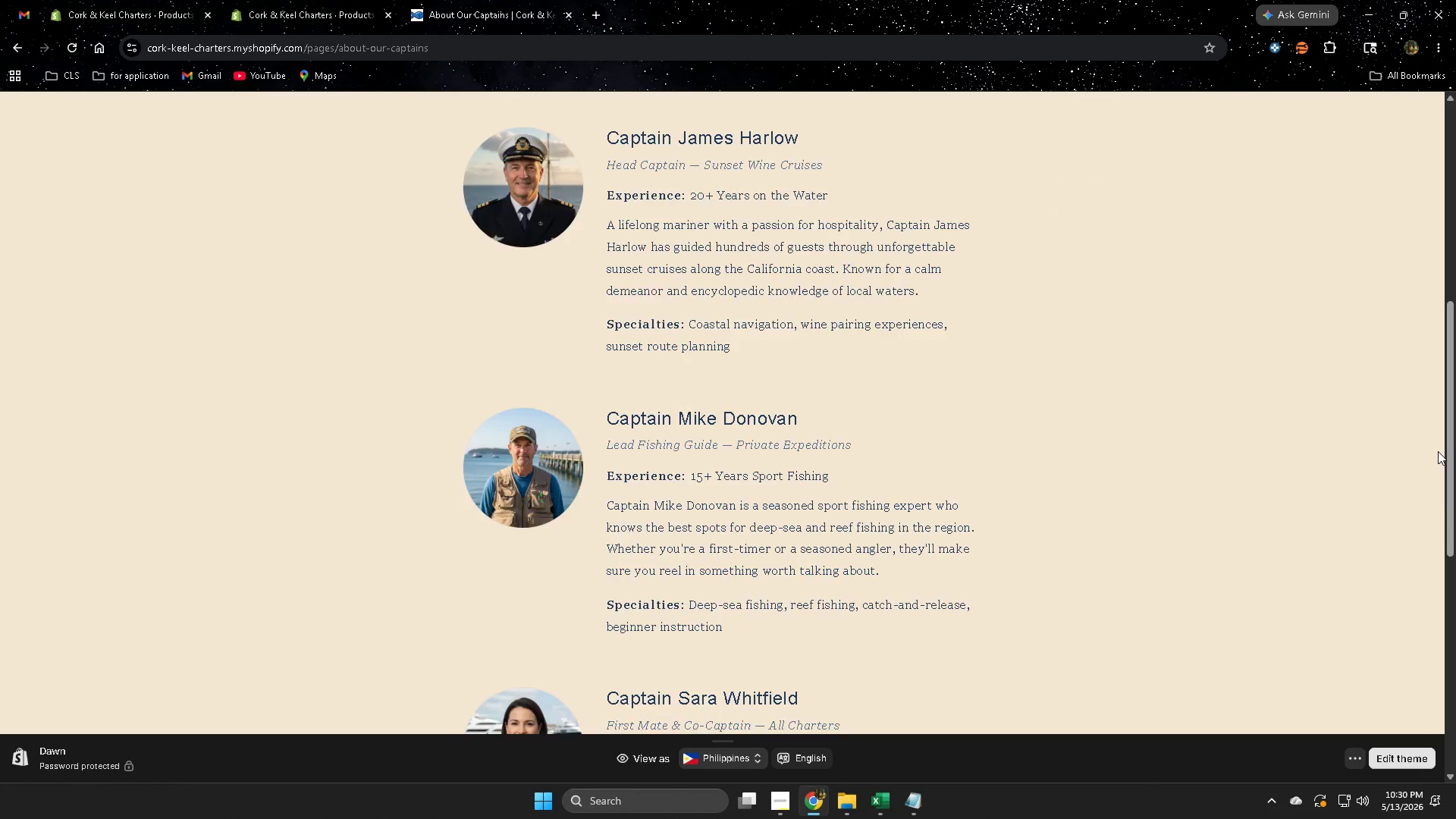 
scroll: coordinate [1438, 451], scroll_direction: up, amount: 4.0
 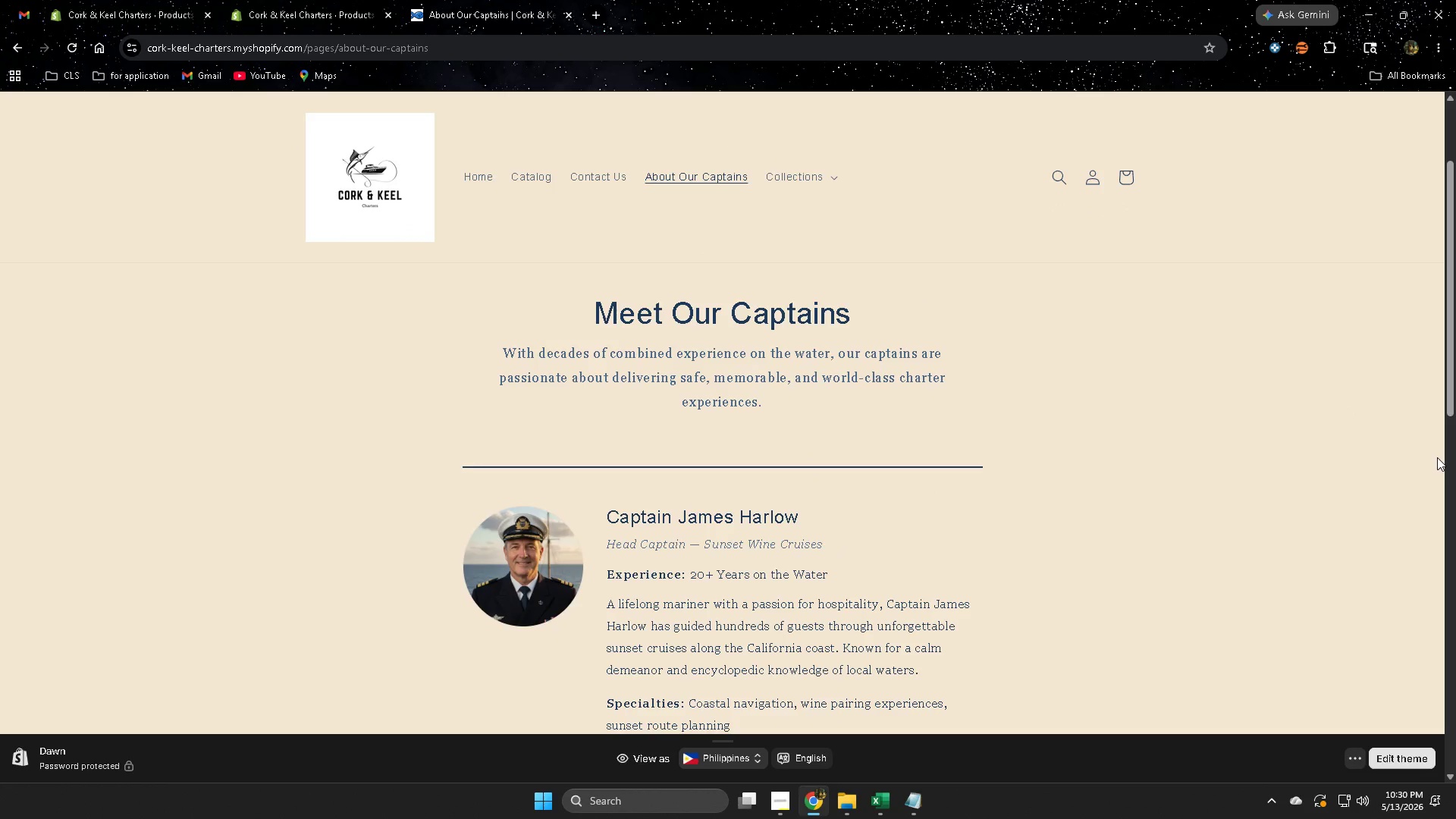 
wait(5.19)
 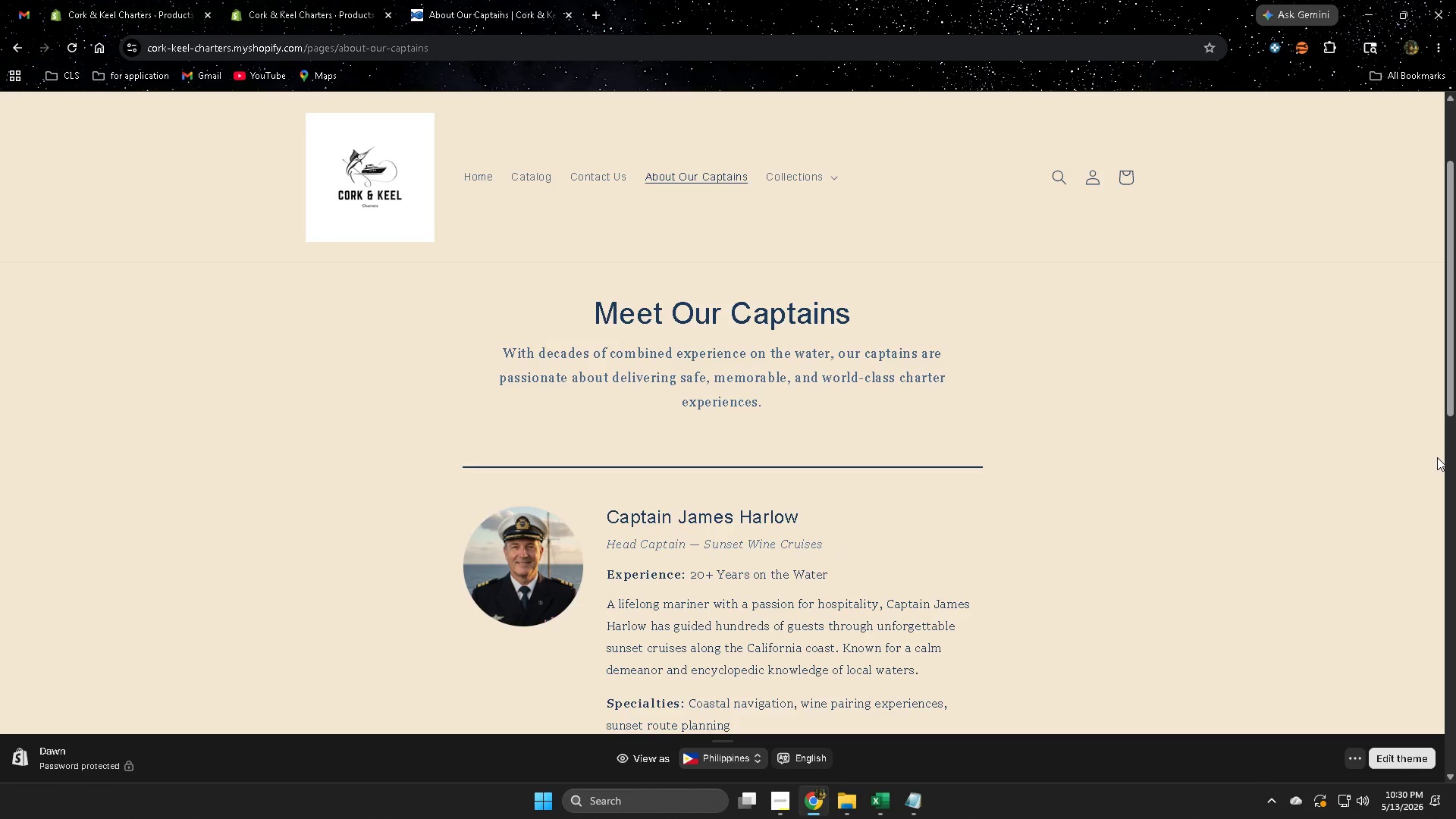 
scroll: coordinate [1417, 417], scroll_direction: down, amount: 4.0
 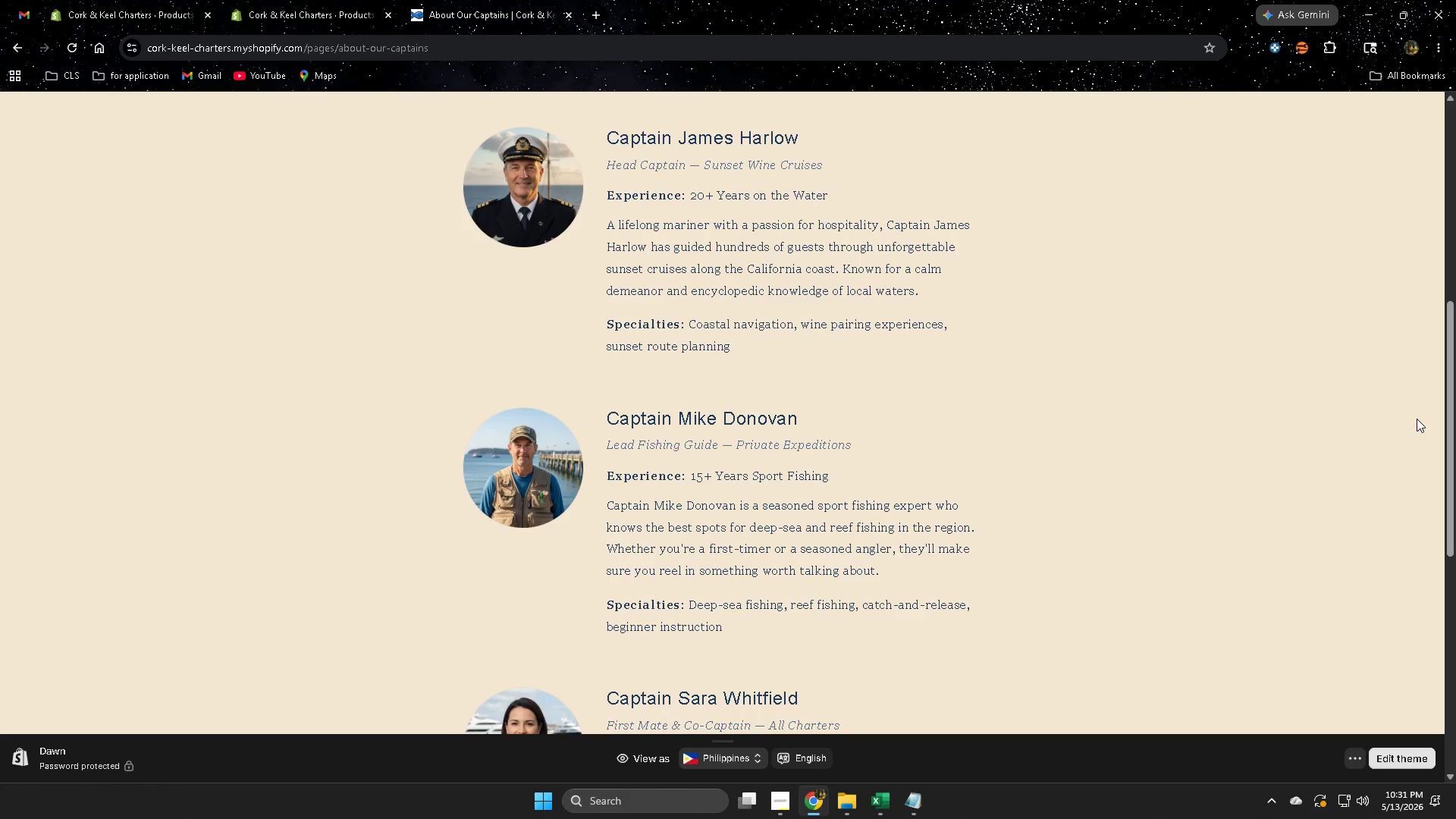 
wait(52.0)
 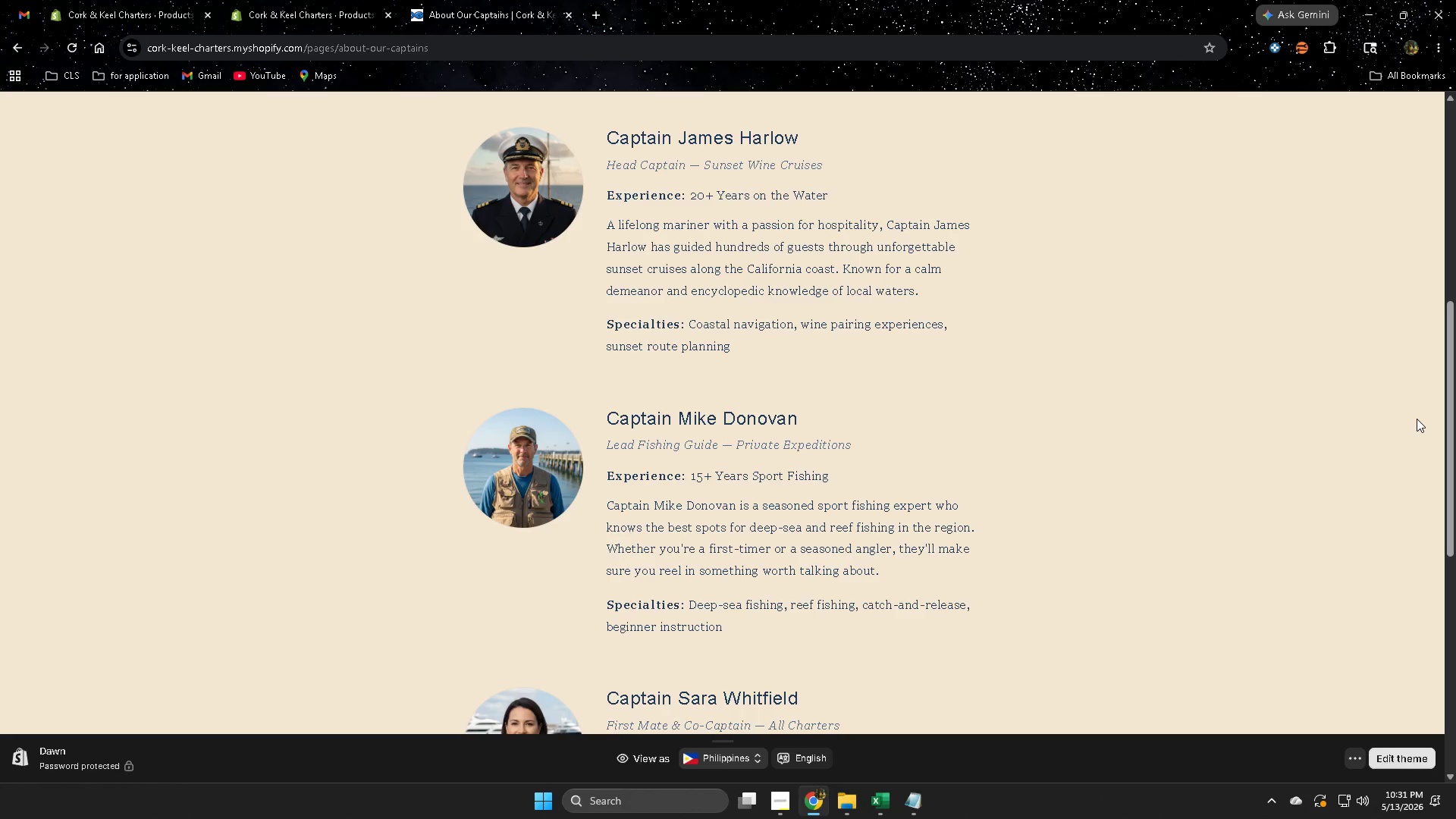 
scroll: coordinate [1378, 435], scroll_direction: down, amount: 5.0
 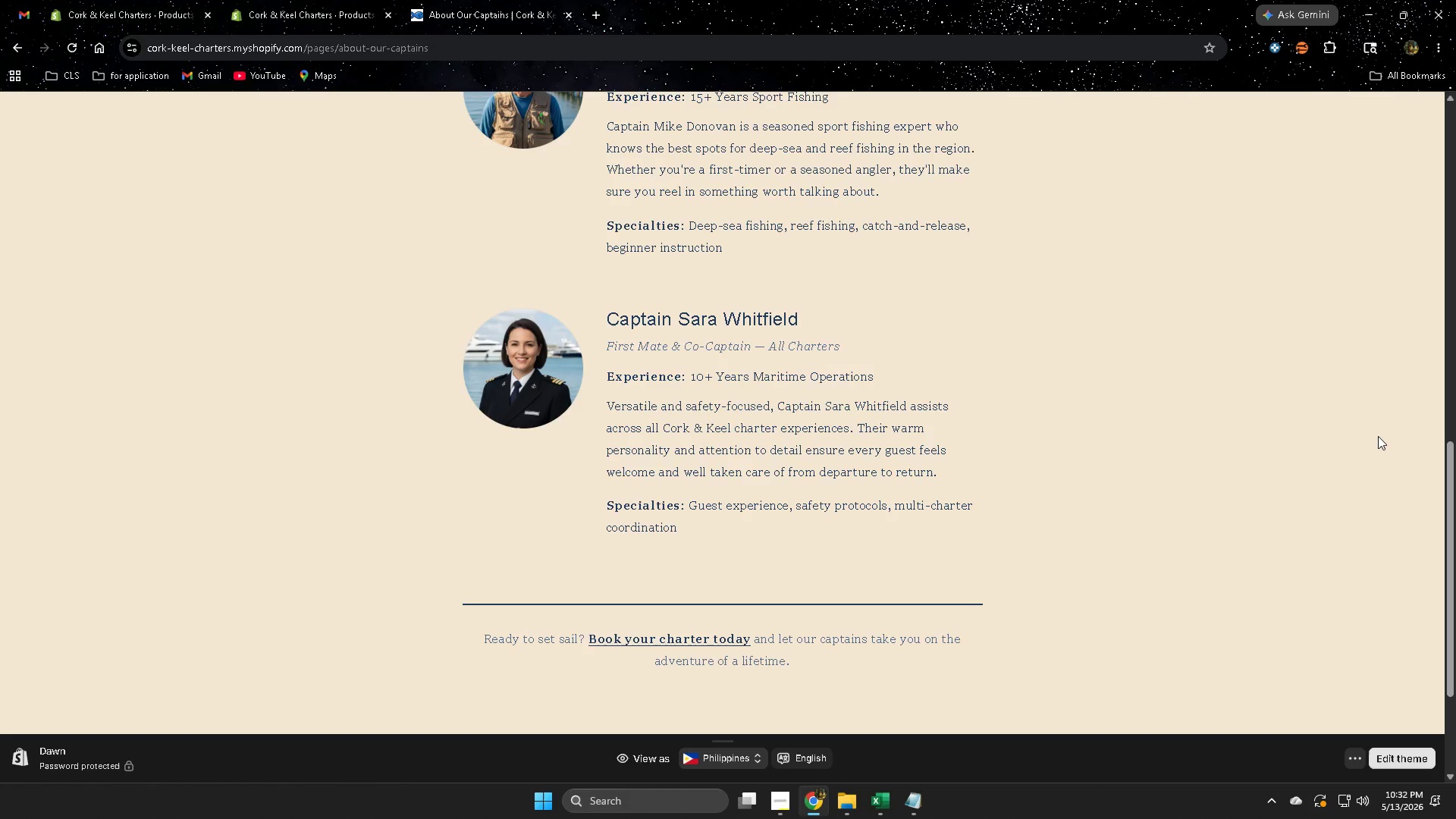 
wait(35.61)
 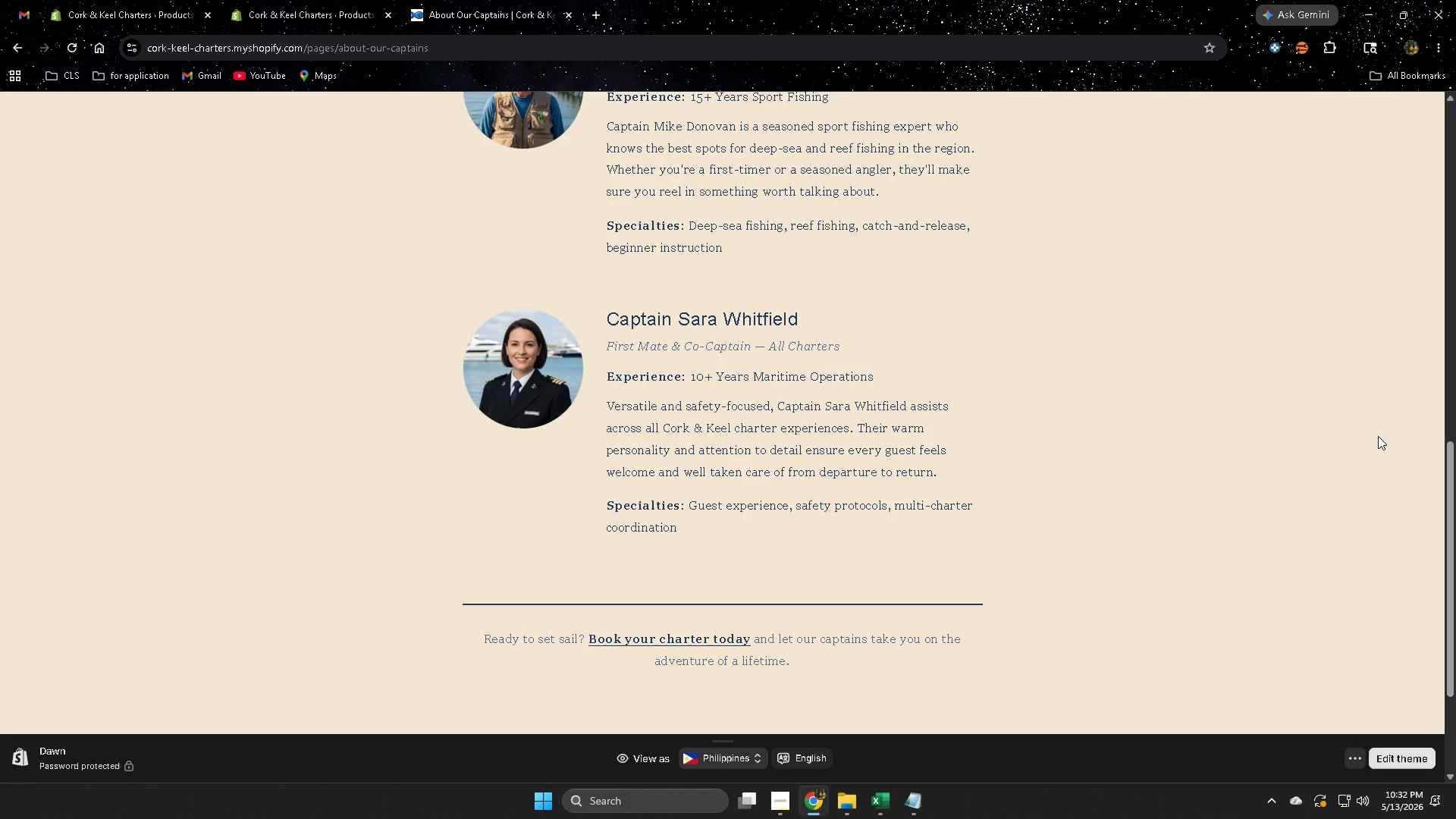 
scroll: coordinate [1221, 355], scroll_direction: up, amount: 1.0
 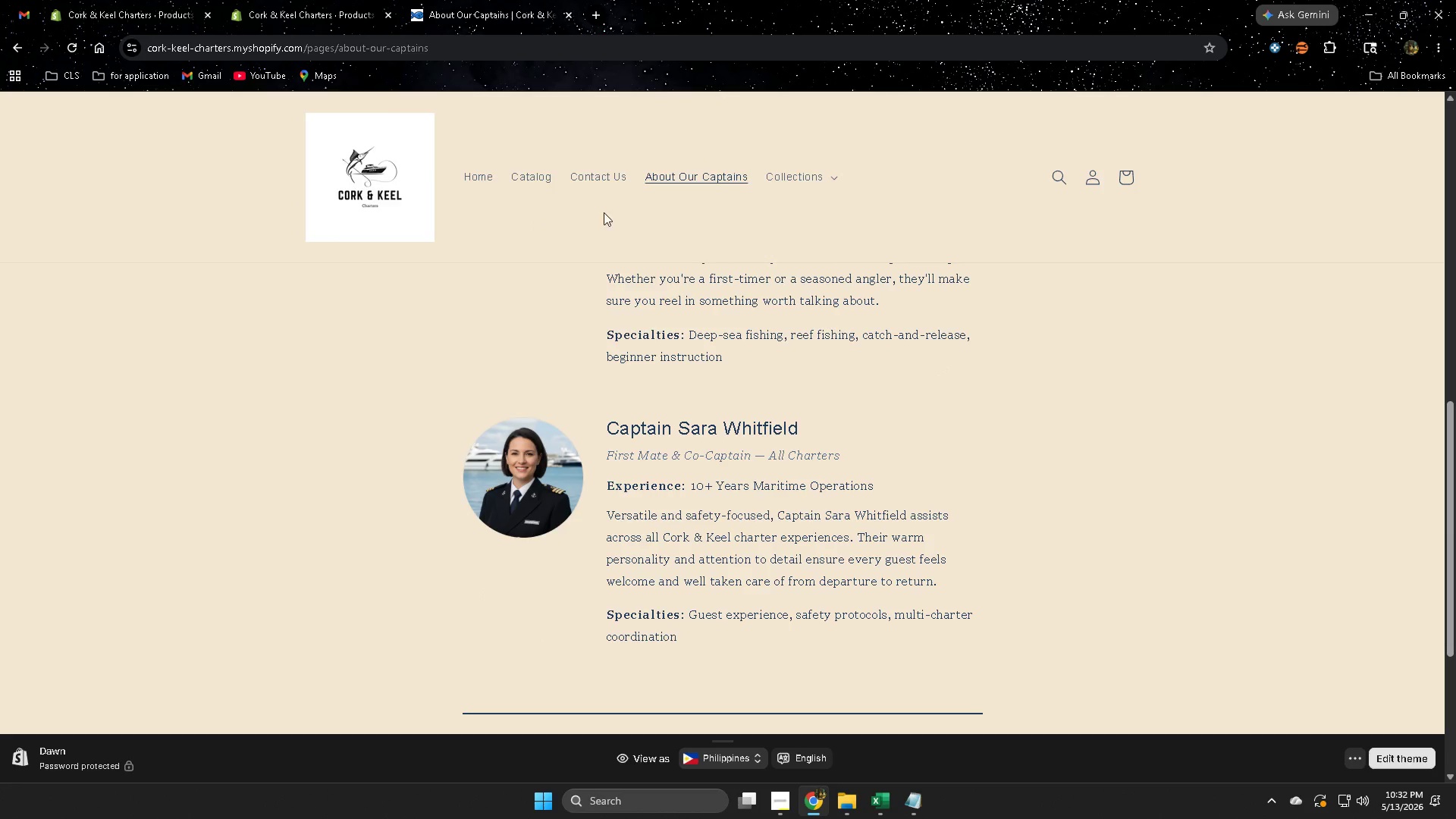 
left_click([696, 189])
 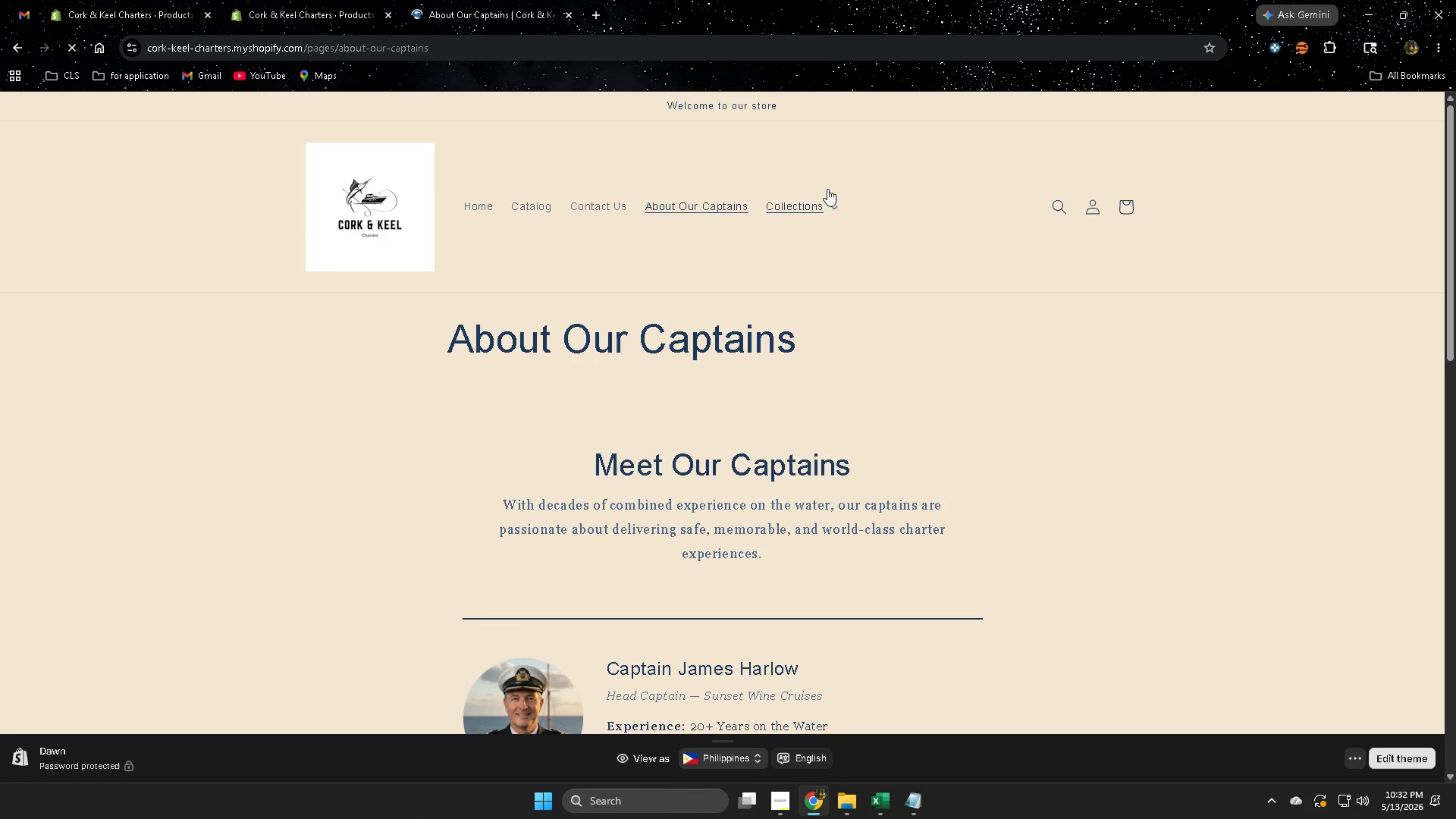 
left_click([808, 203])
 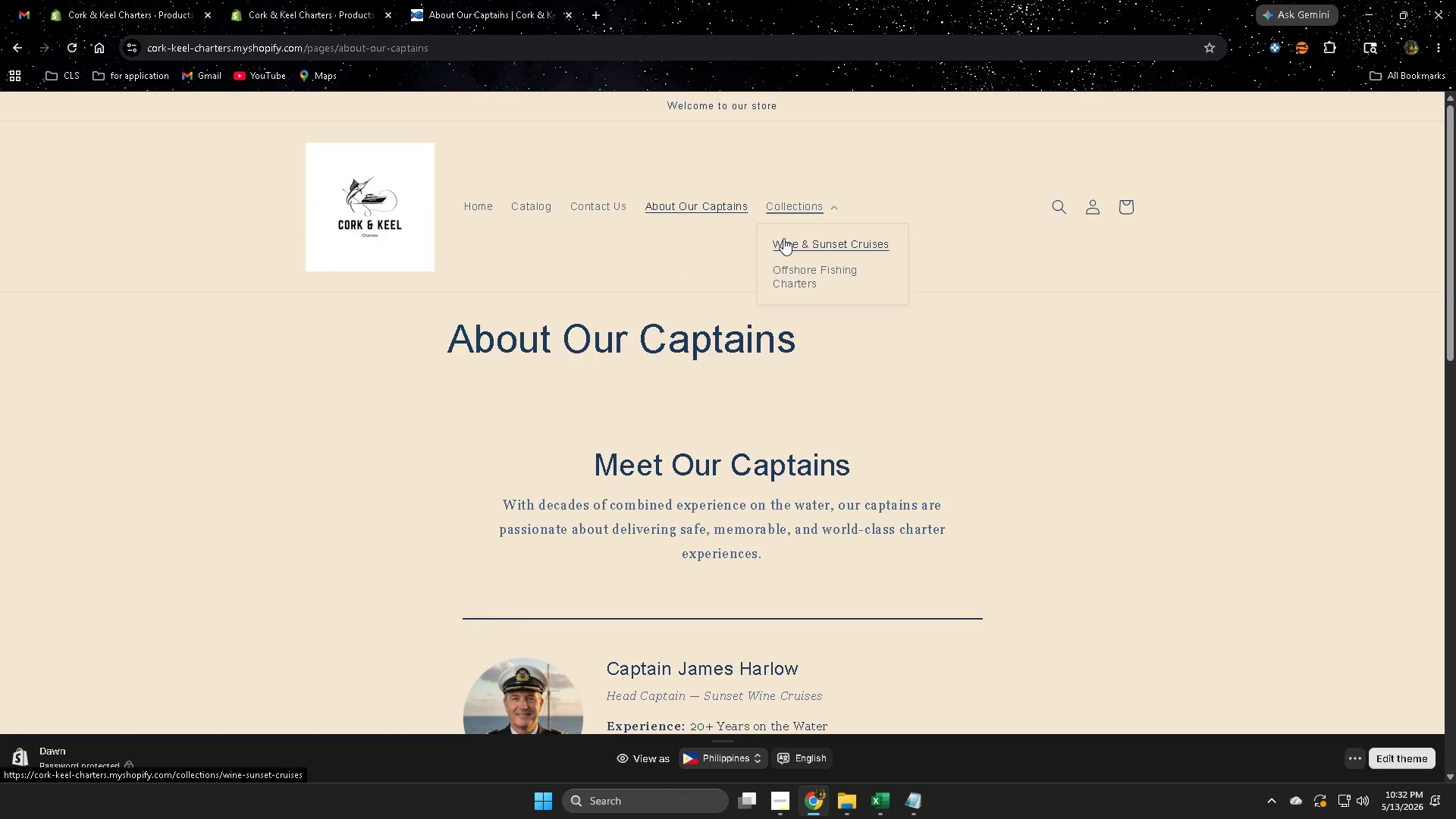 
left_click([783, 239])
 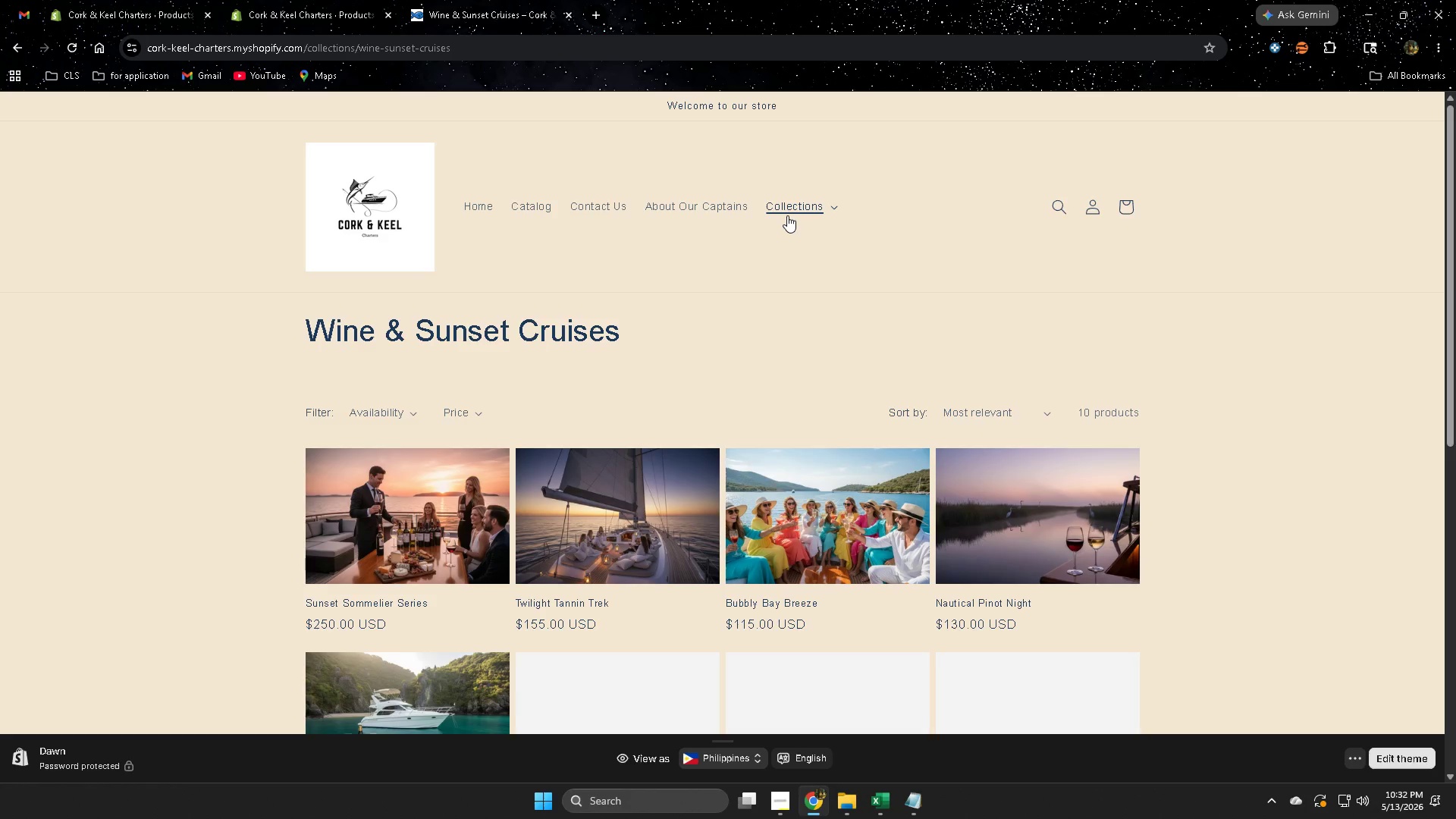 
wait(41.17)
 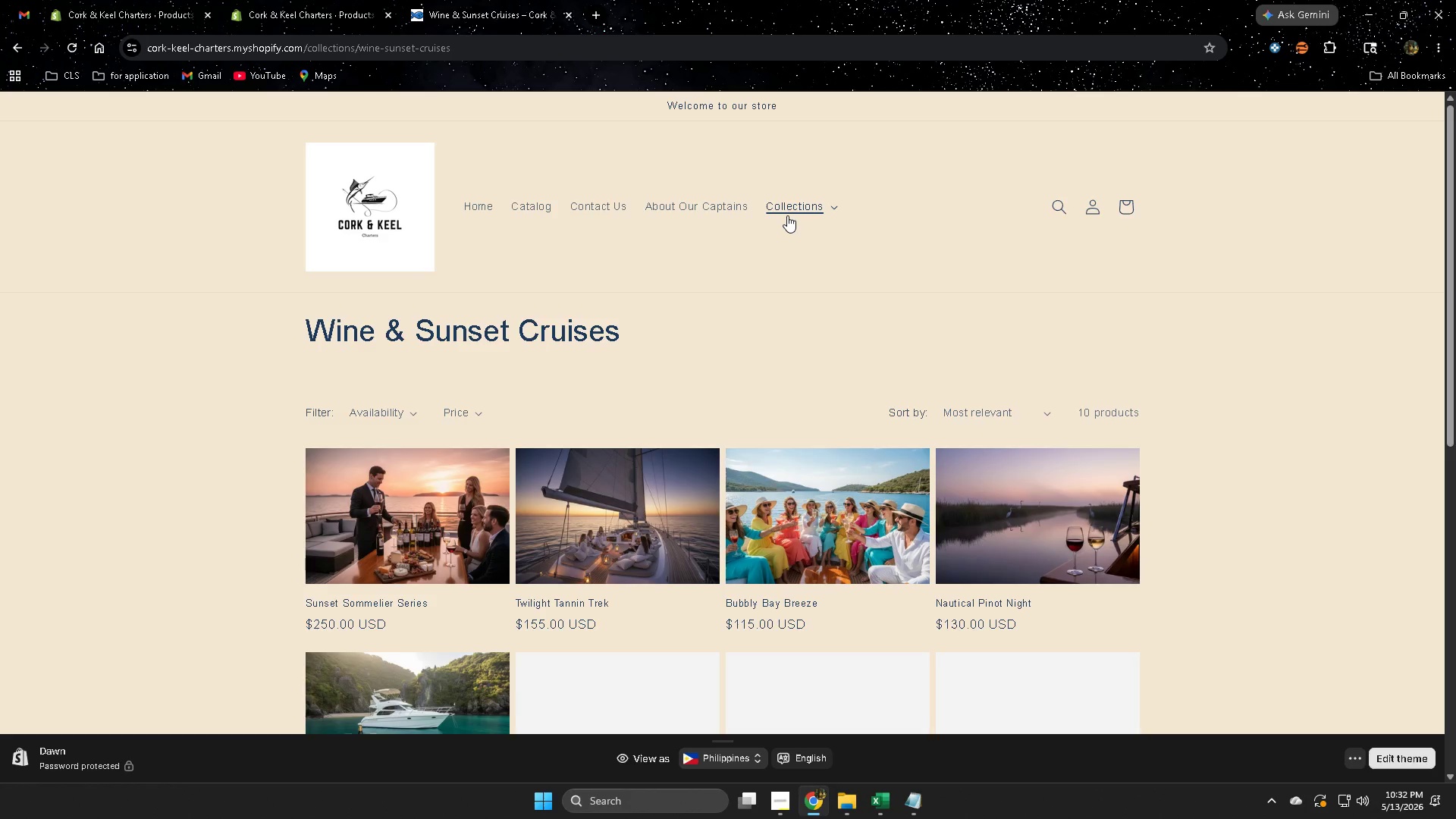 
scroll: coordinate [724, 232], scroll_direction: down, amount: 2.0
 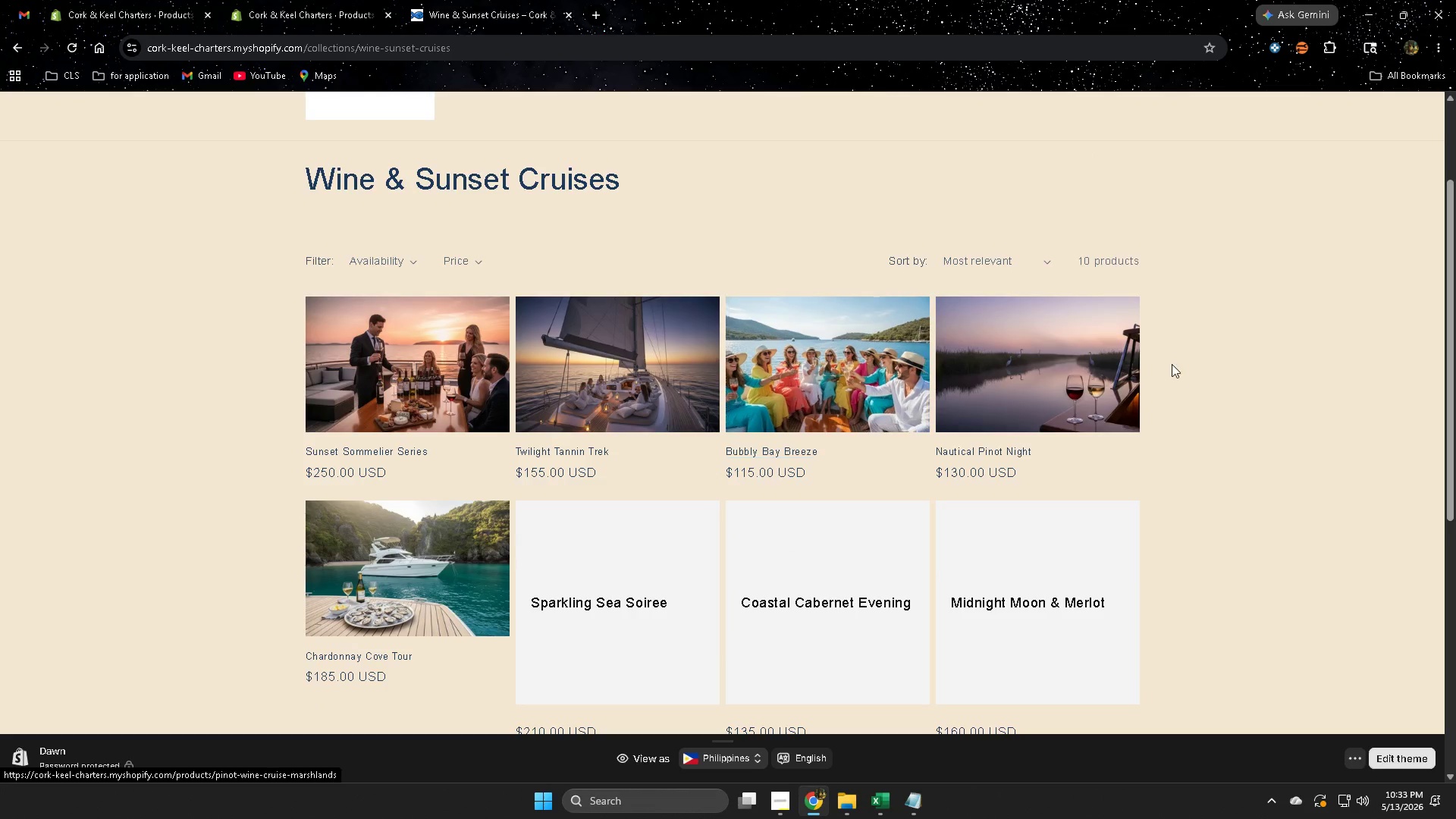 
scroll: coordinate [885, 416], scroll_direction: up, amount: 3.0
 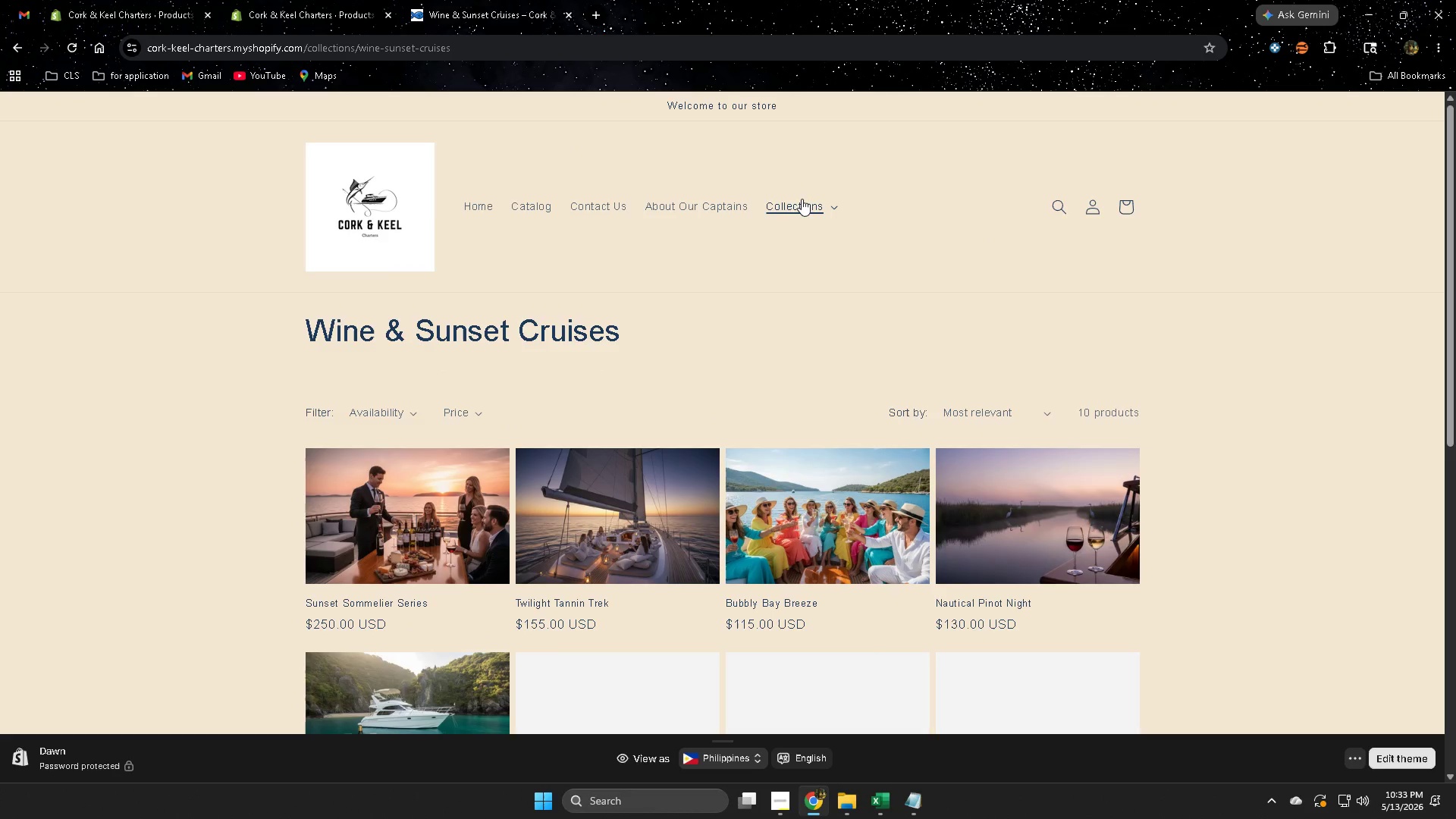 
left_click([801, 204])
 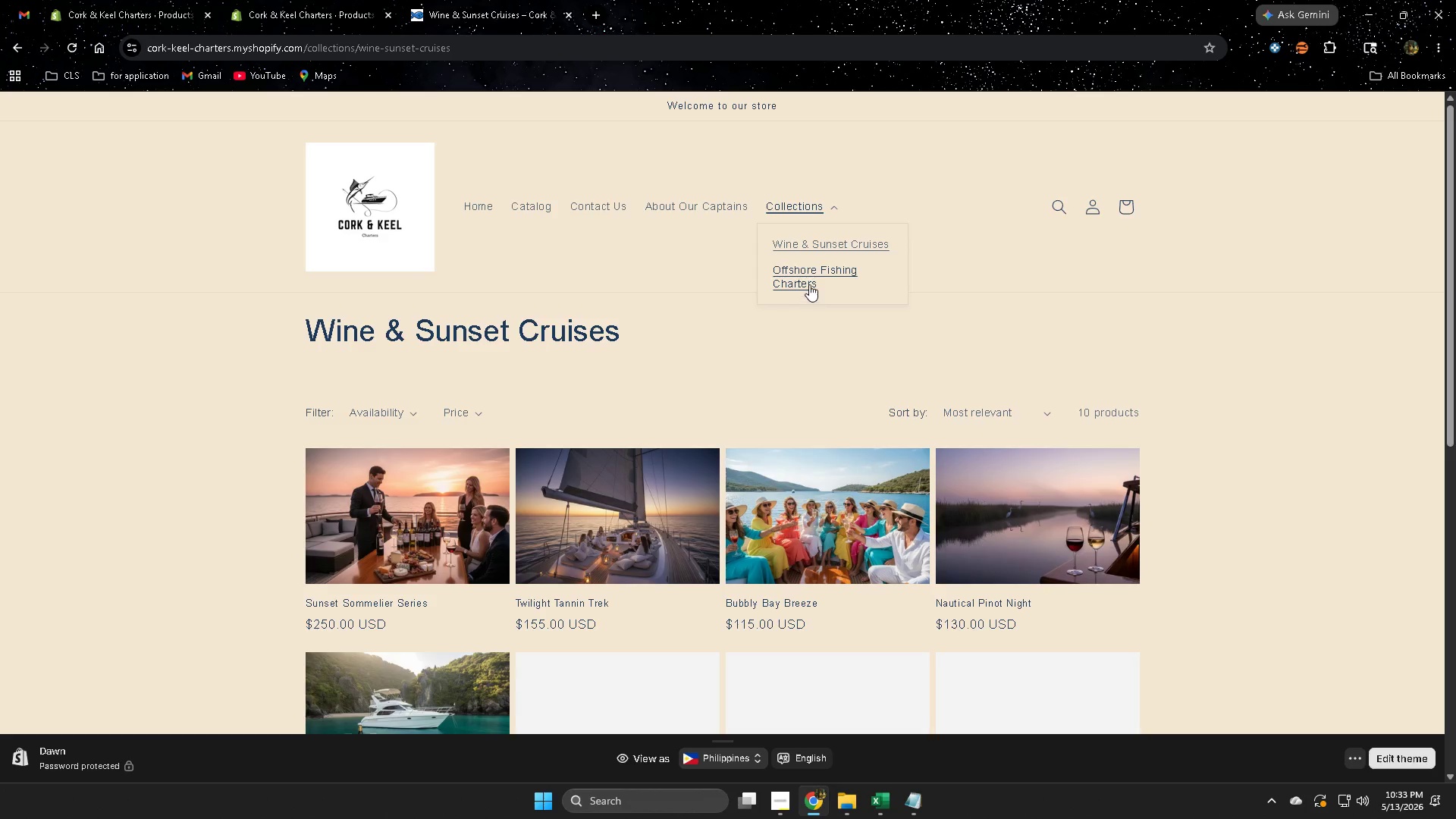 
left_click([809, 283])
 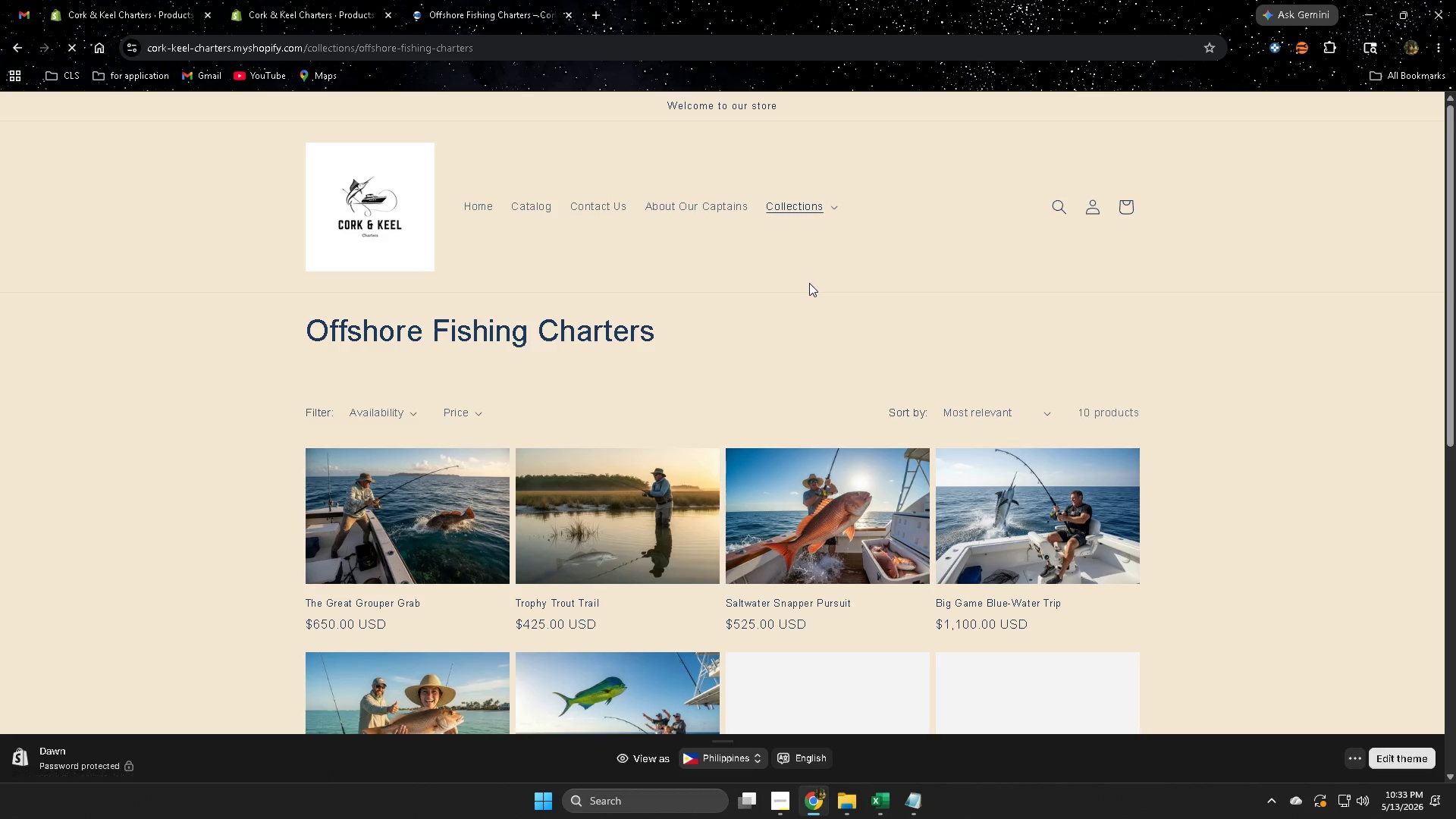 
scroll: coordinate [893, 542], scroll_direction: down, amount: 2.0
 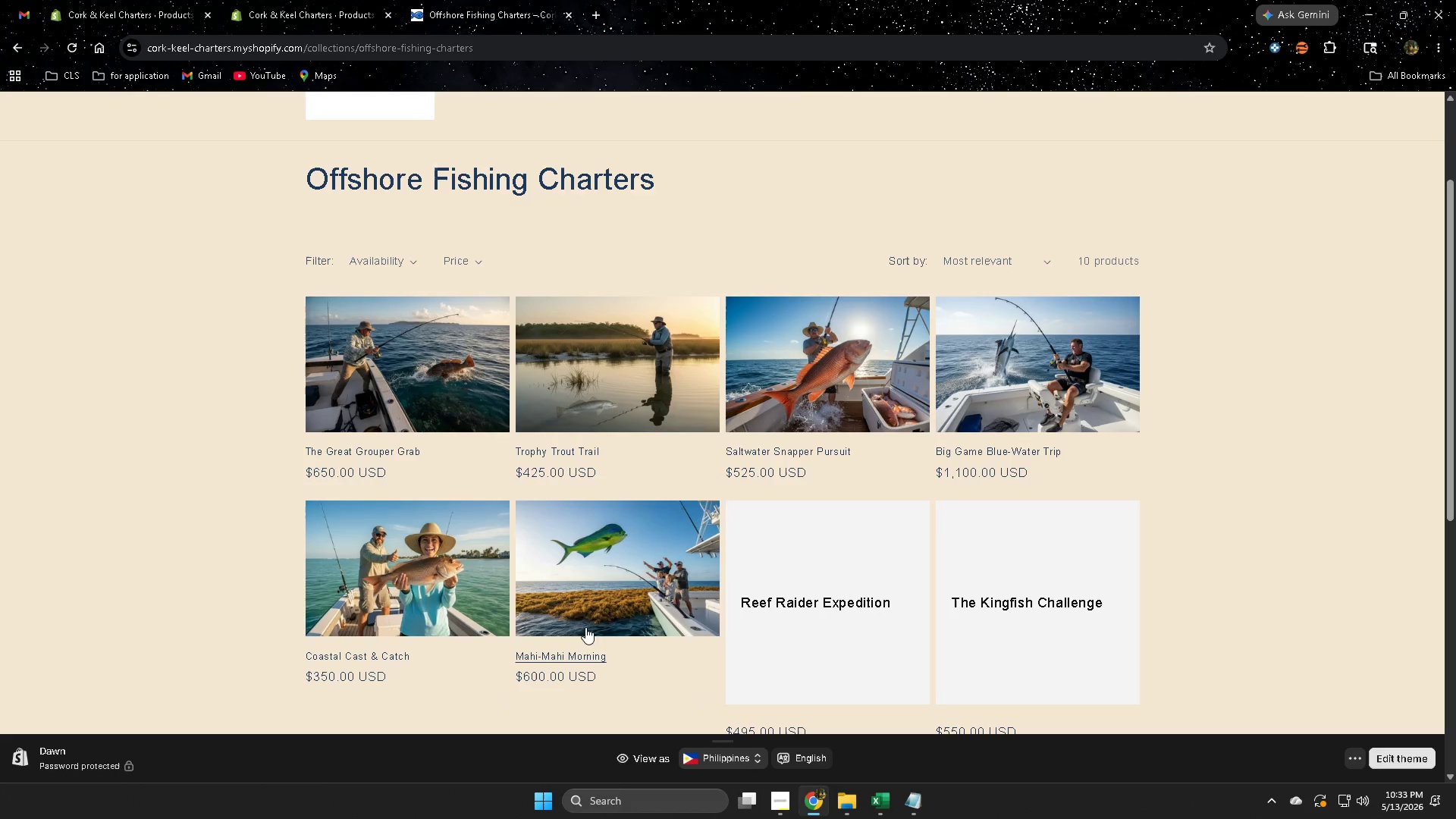 
left_click([413, 560])
 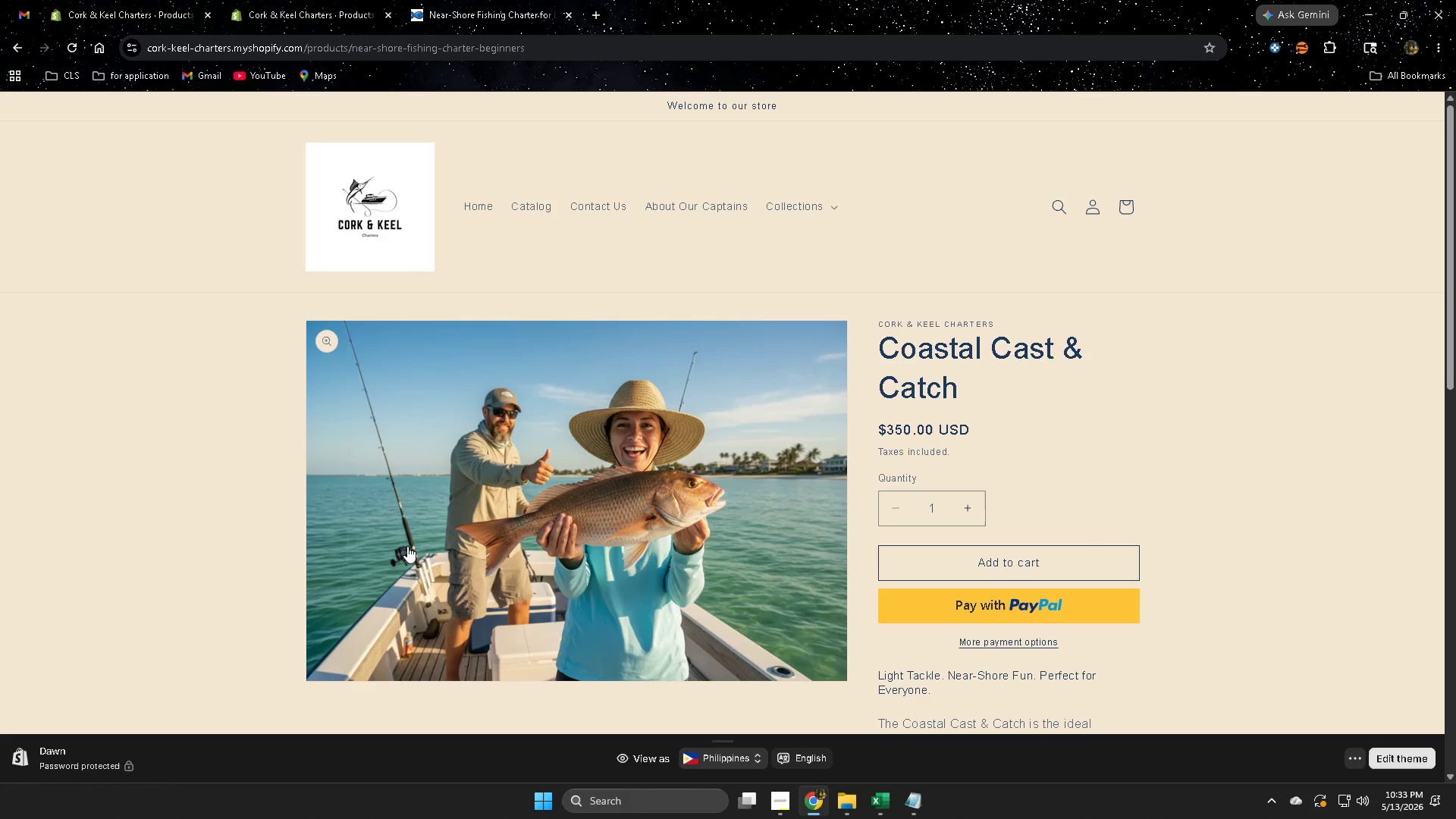 
wait(52.02)
 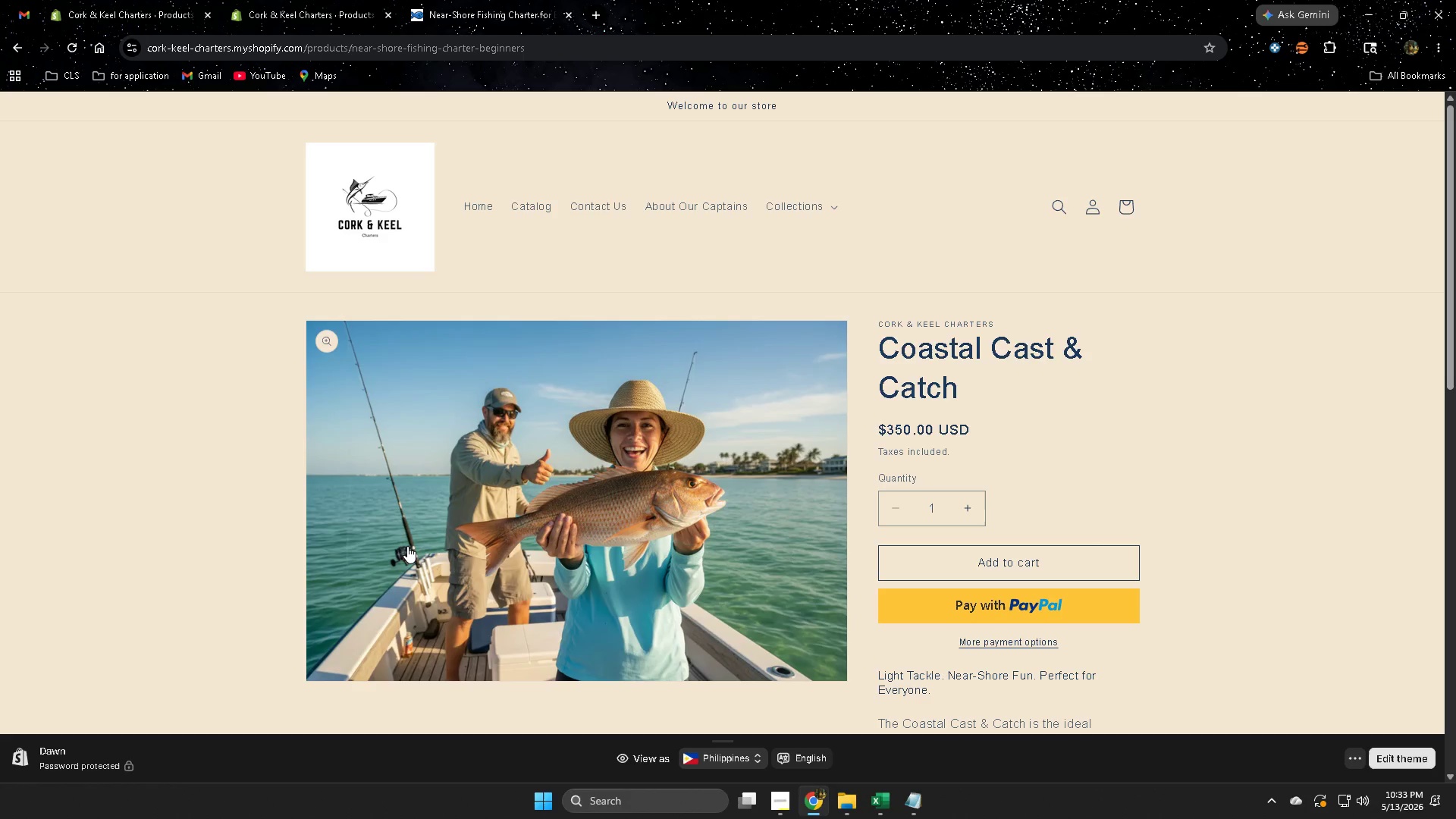 
scroll: coordinate [0, 384], scroll_direction: up, amount: 1.0
 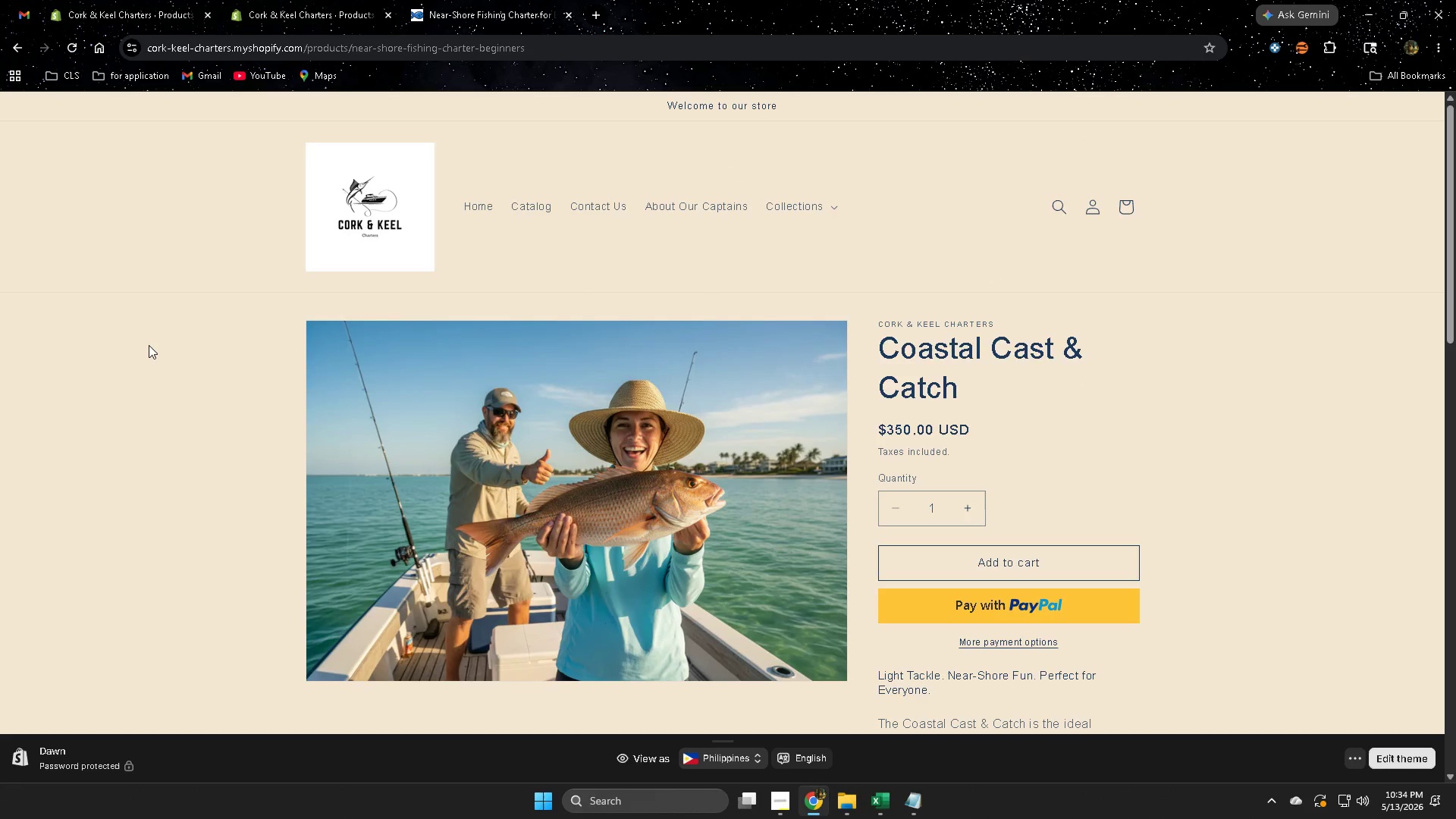 
scroll: coordinate [109, 566], scroll_direction: down, amount: 17.0
 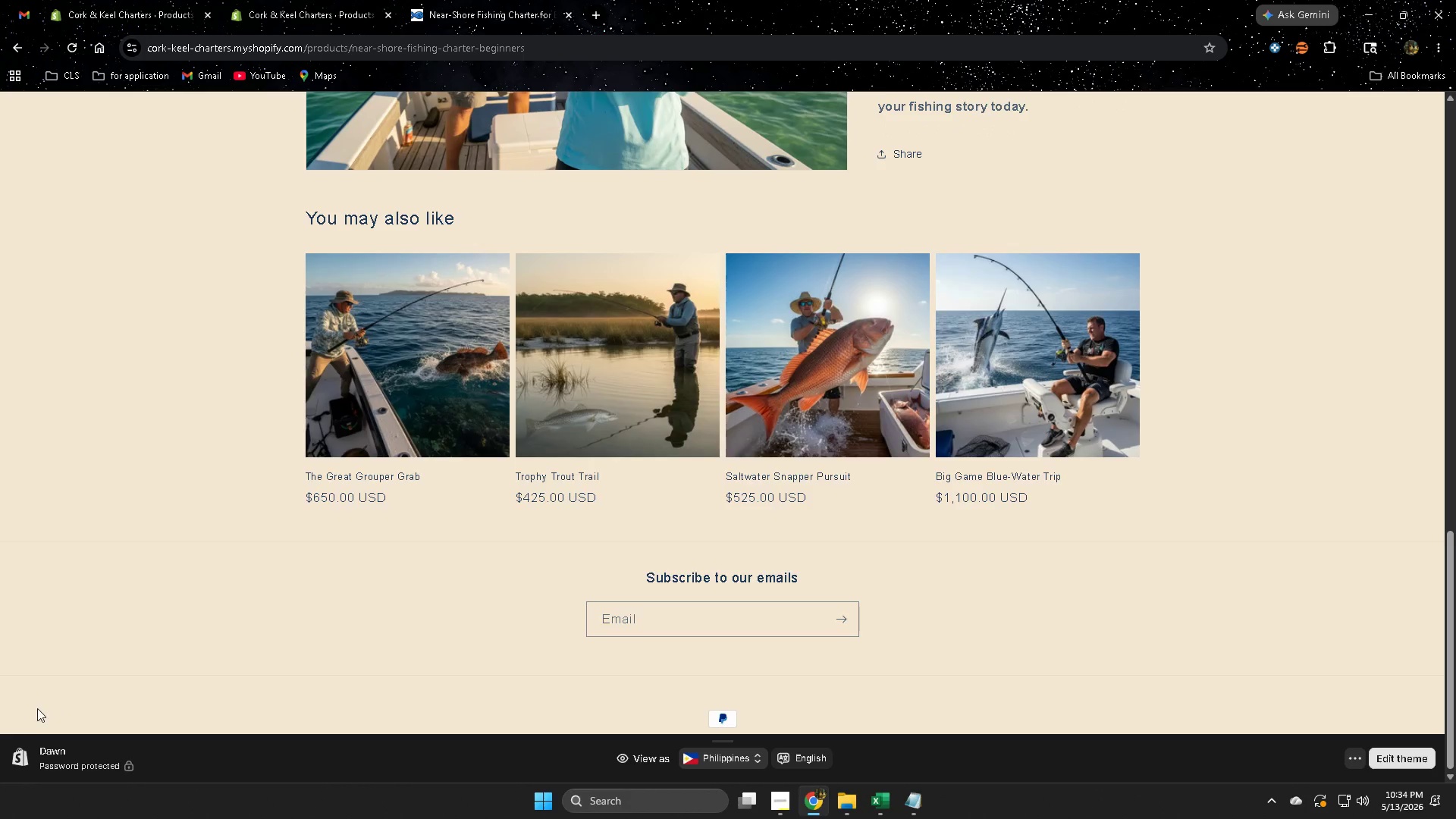 
scroll: coordinate [37, 705], scroll_direction: up, amount: 1.0
 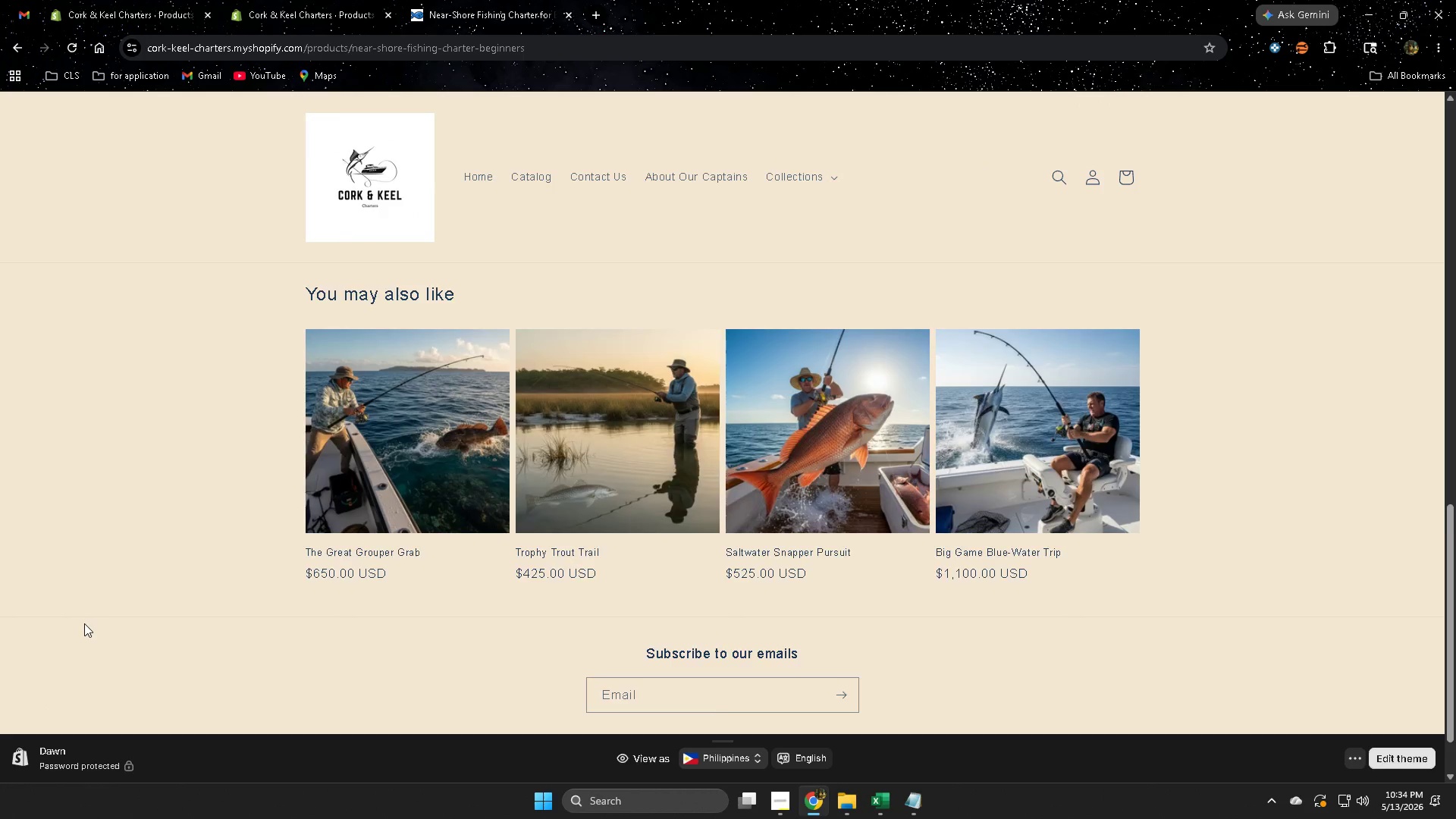 
scroll: coordinate [84, 623], scroll_direction: down, amount: 1.0
 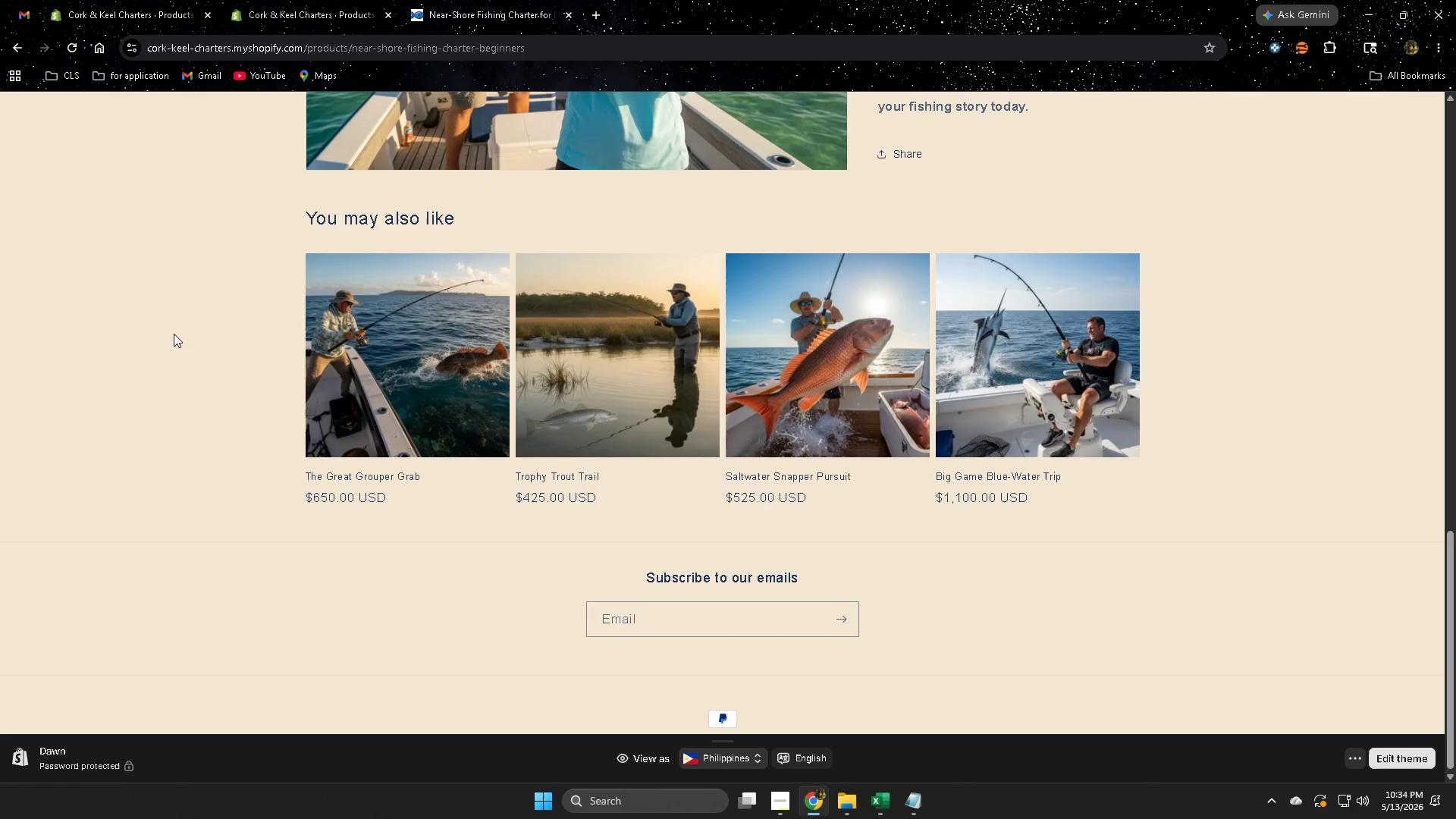 
left_click([361, 345])
 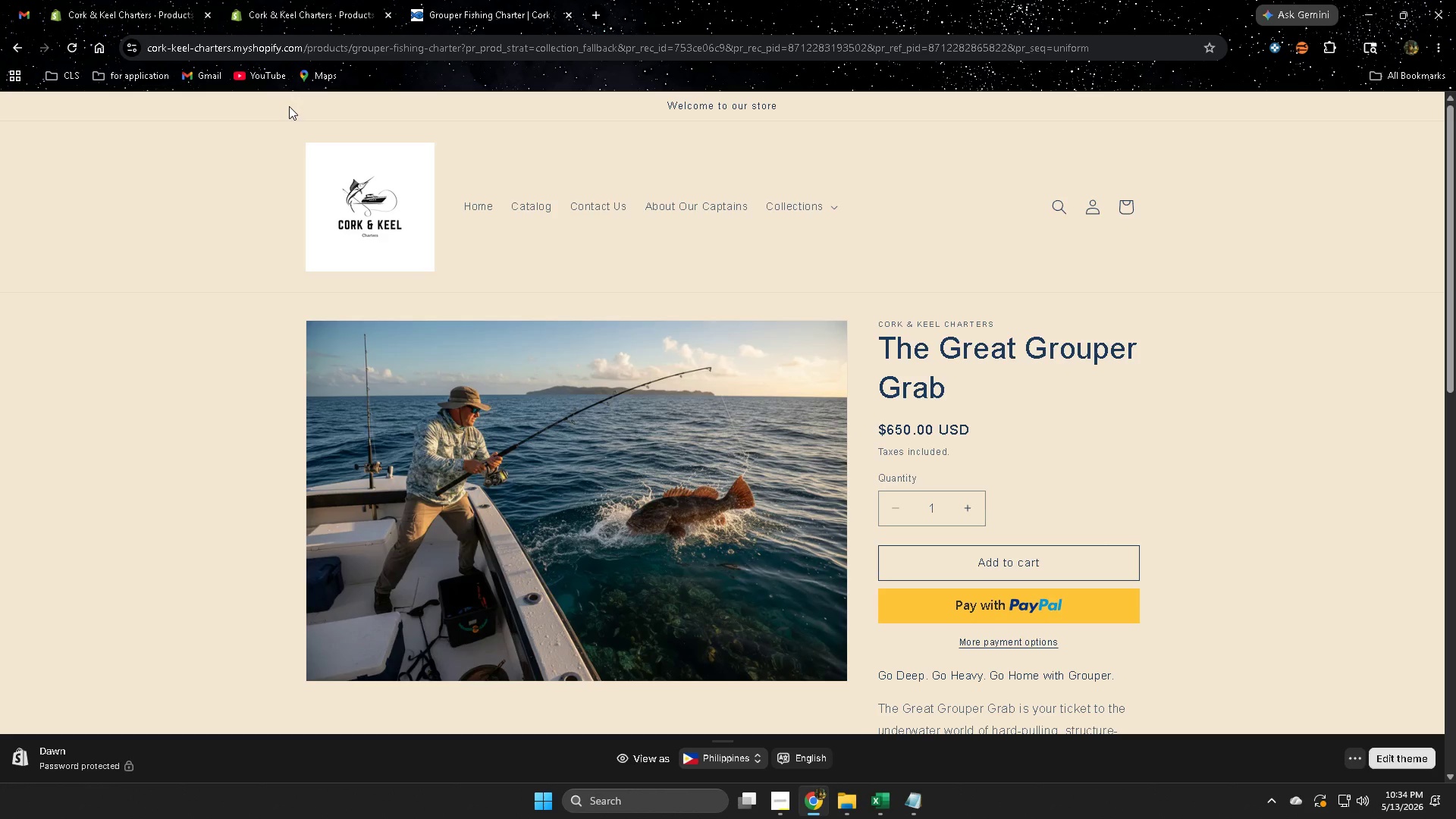 
wait(53.48)
 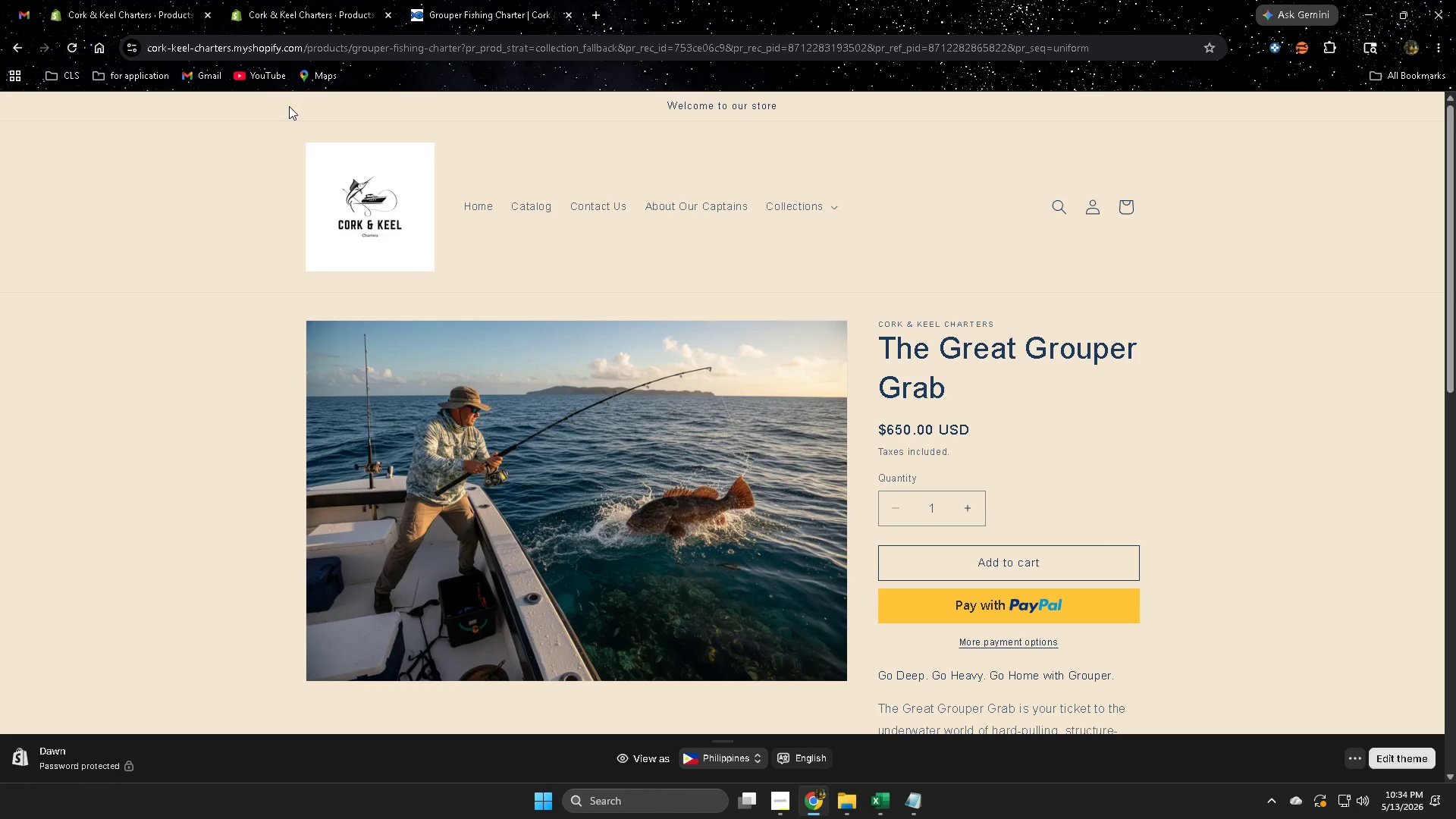 
mouse_move([823, 802])
 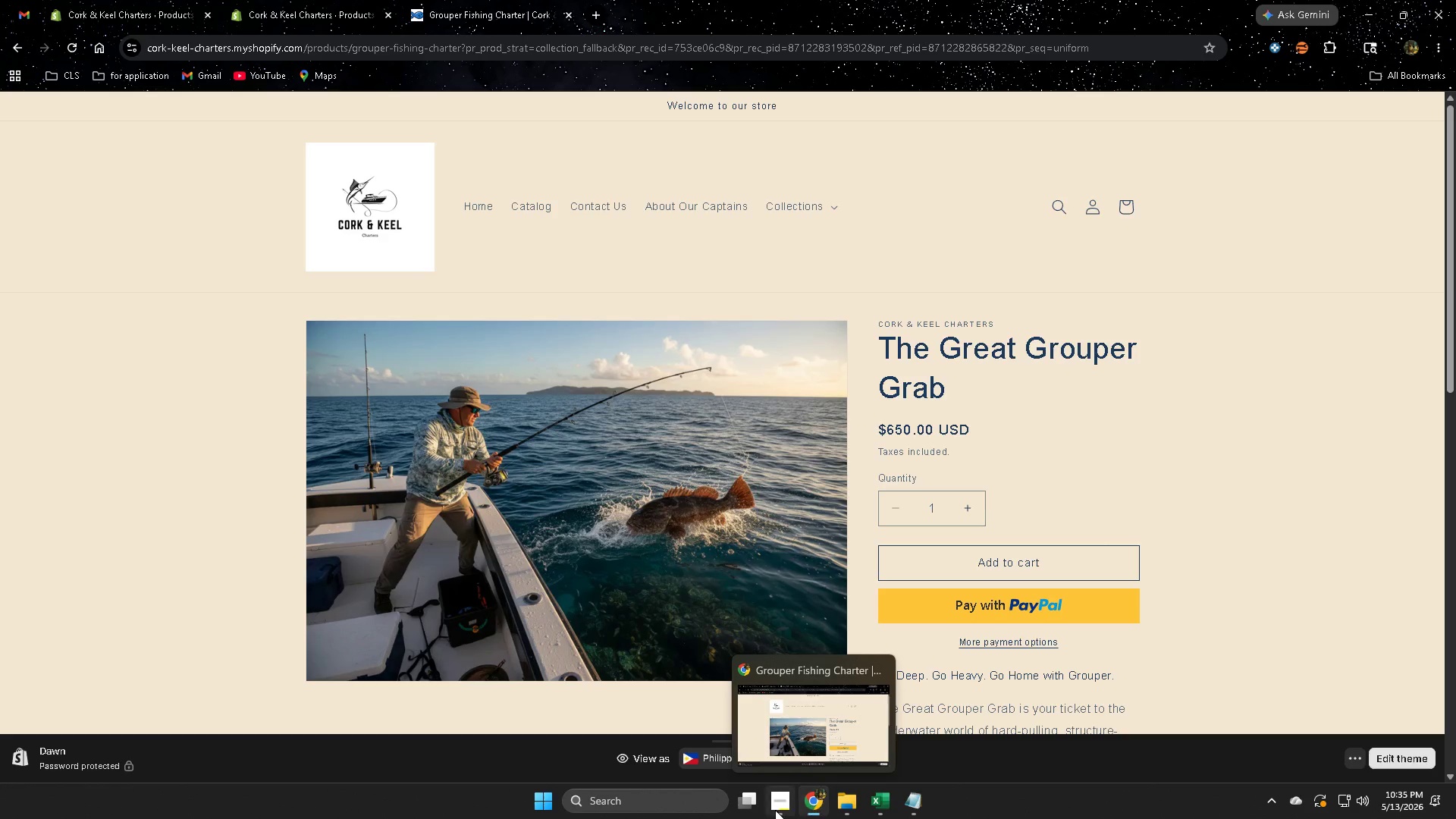 
left_click([775, 810])